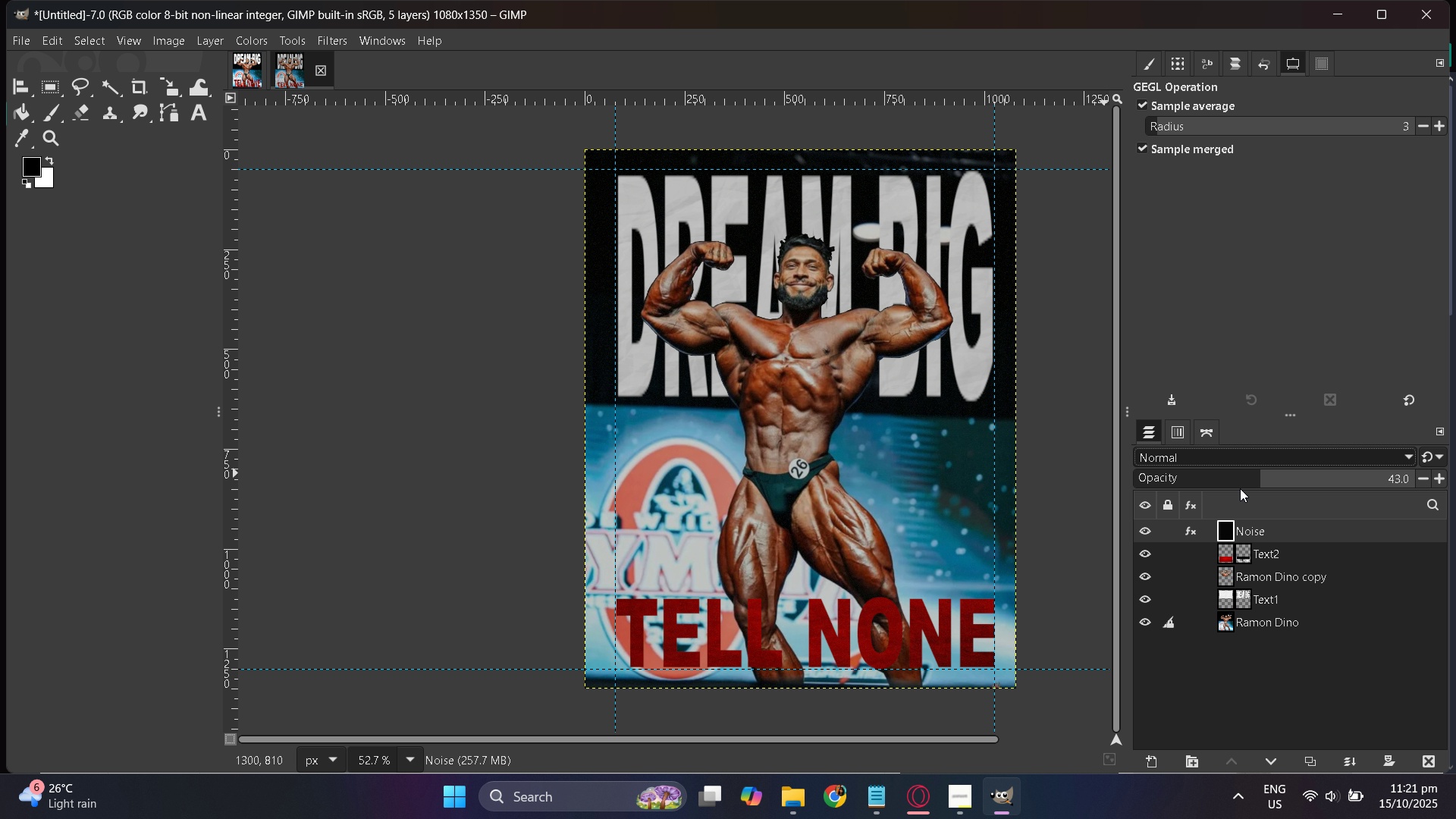 
left_click([1240, 488])
 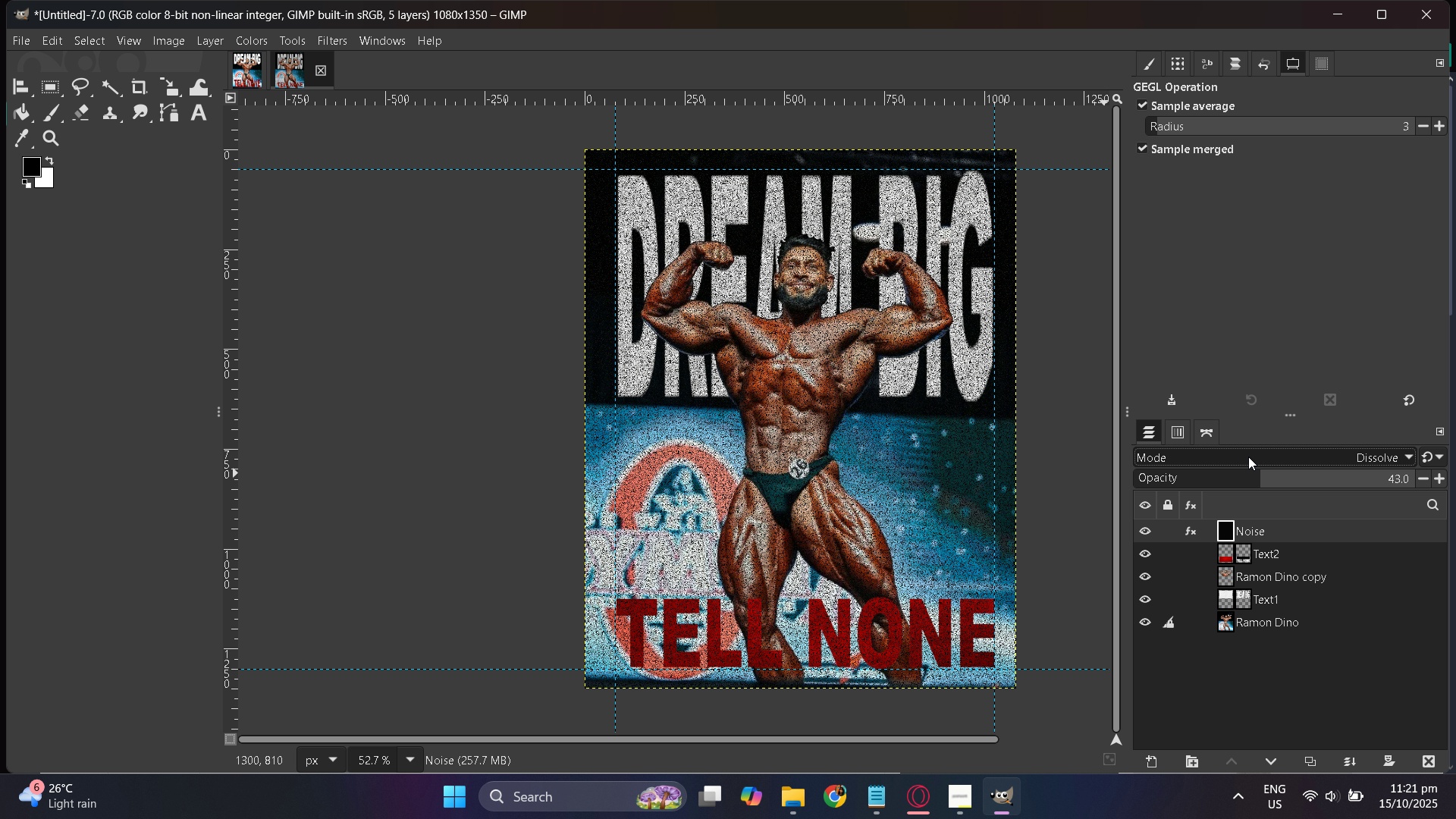 
left_click([1248, 457])
 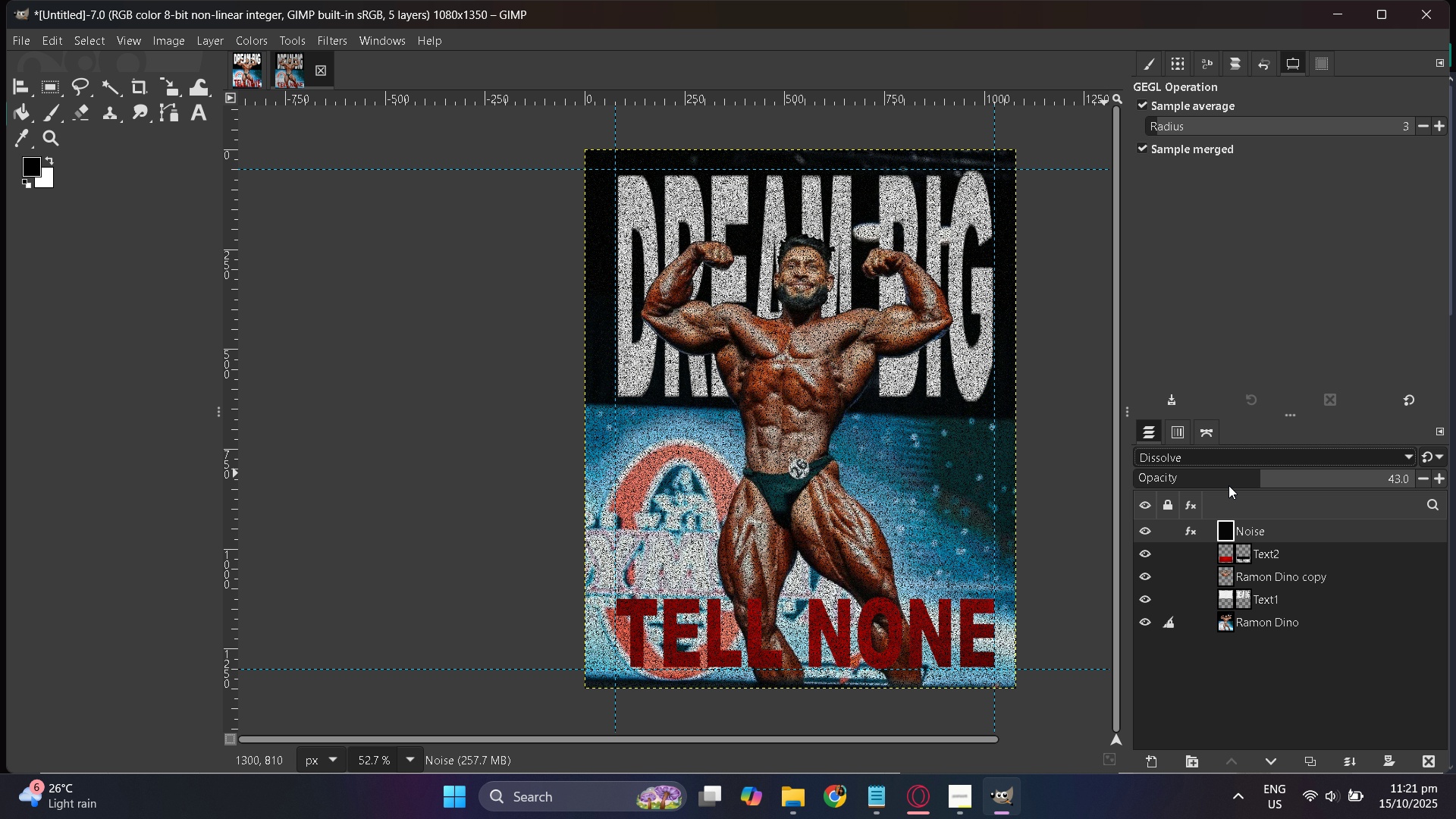 
left_click([1228, 485])
 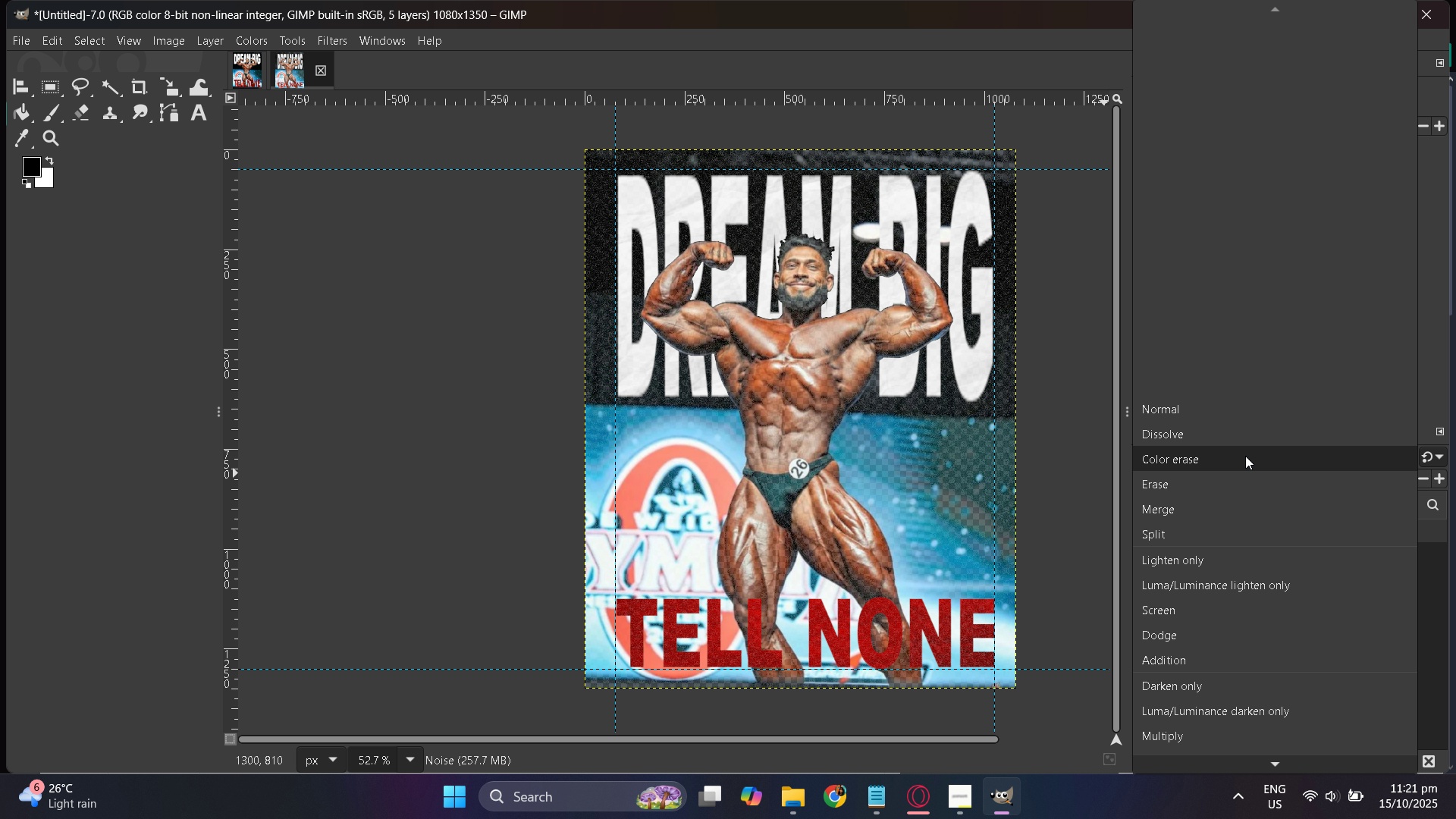 
left_click([1245, 456])
 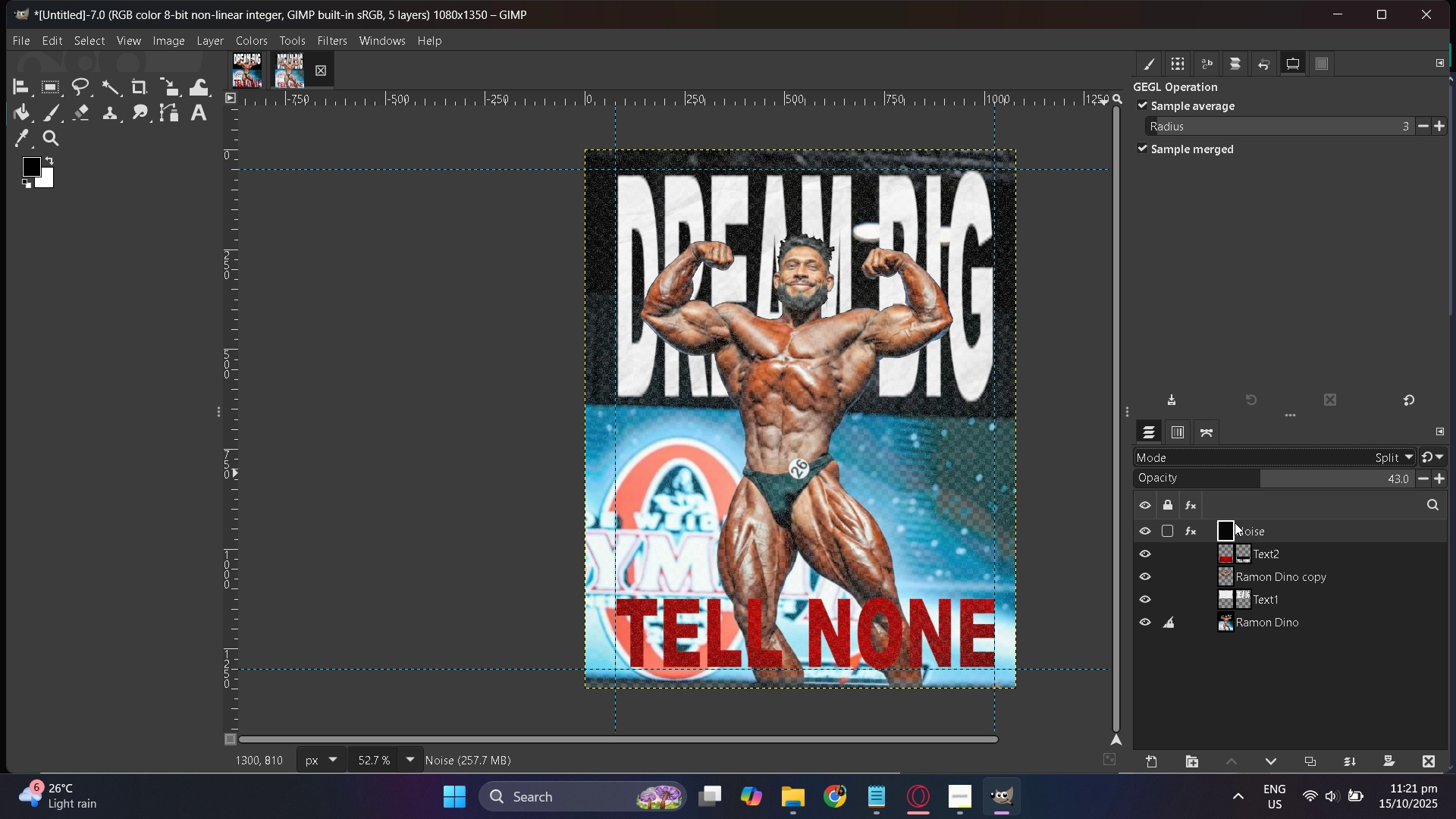 
left_click([1235, 522])
 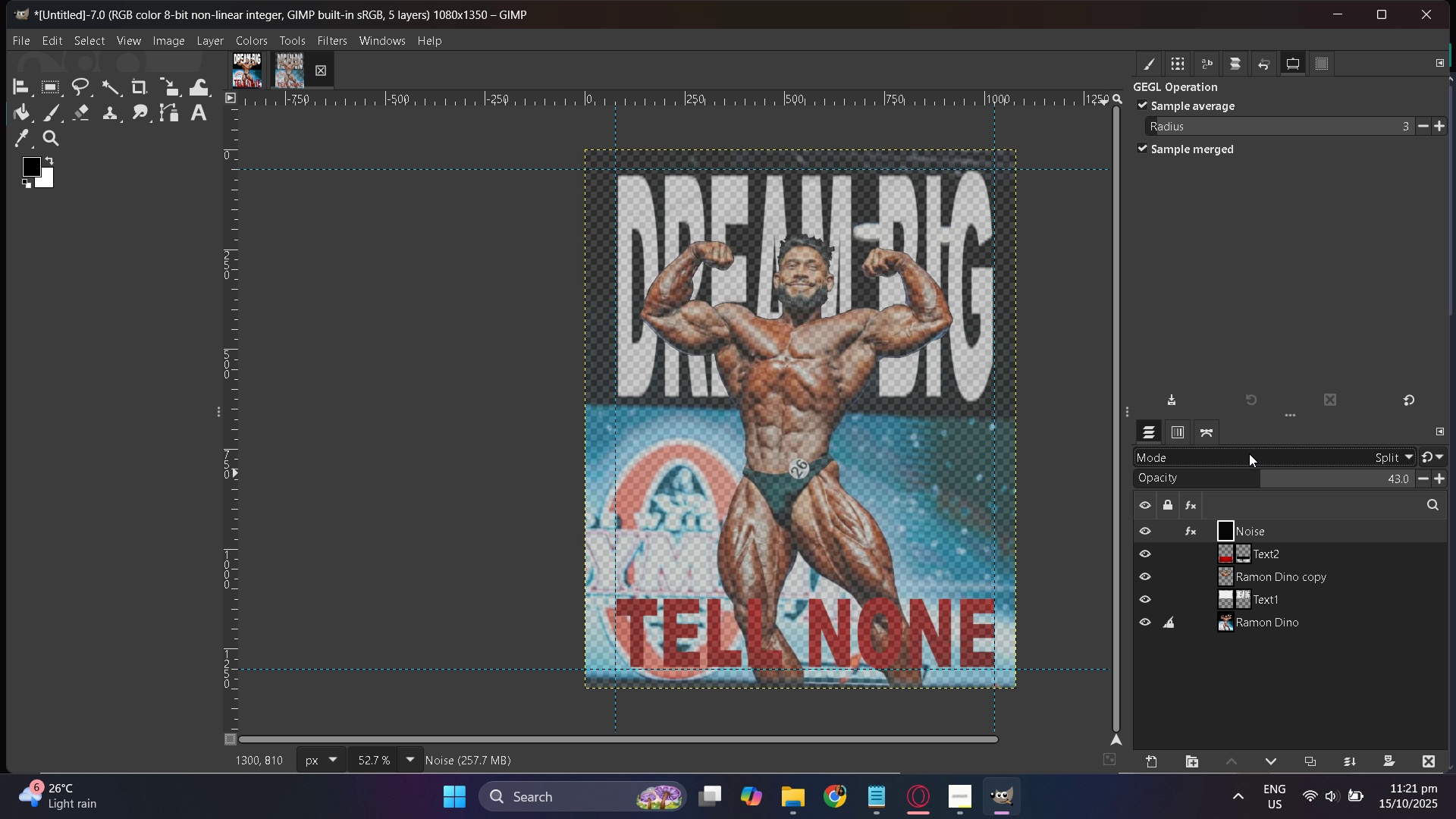 
left_click([1249, 453])
 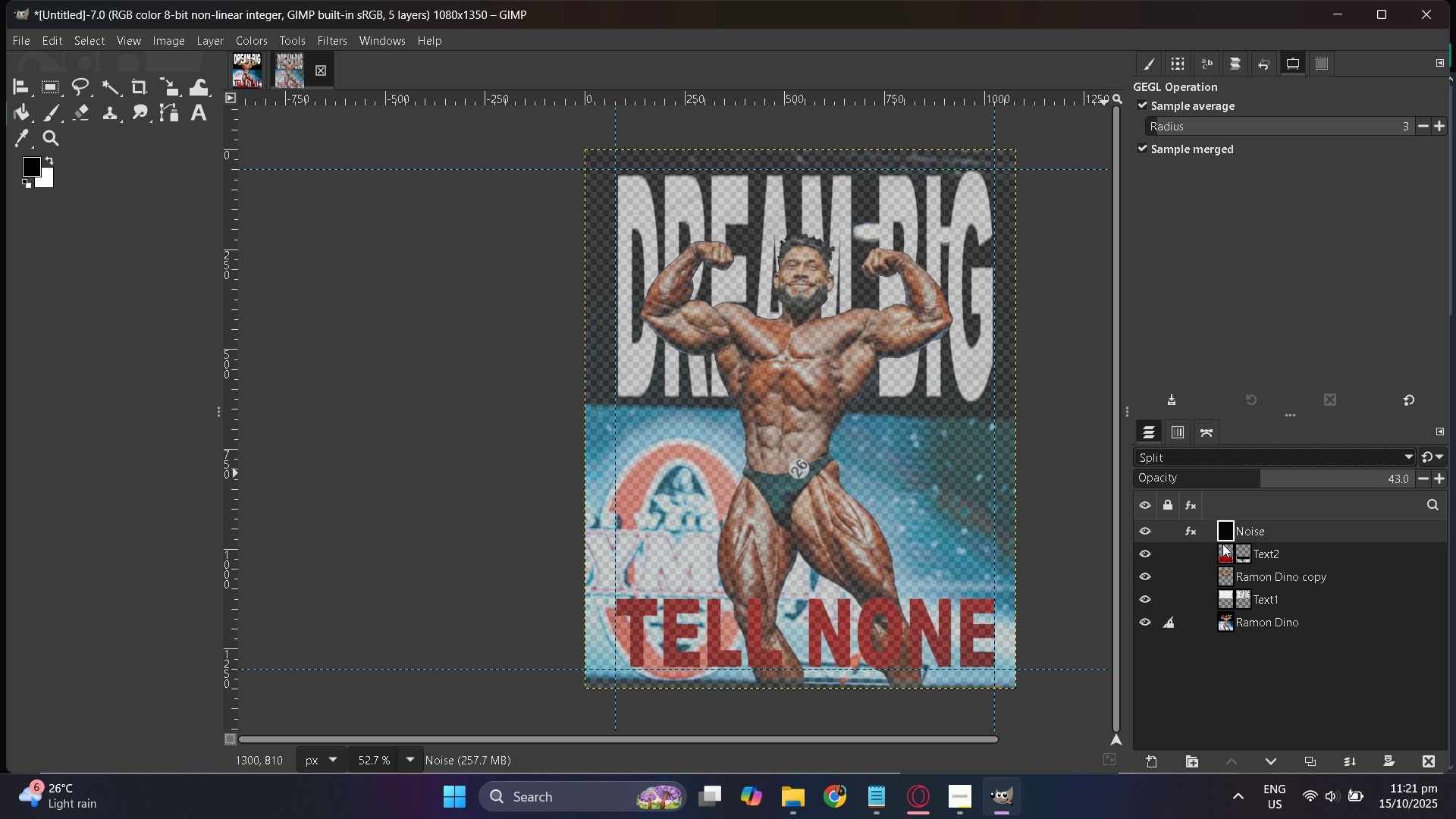 
left_click([1220, 543])
 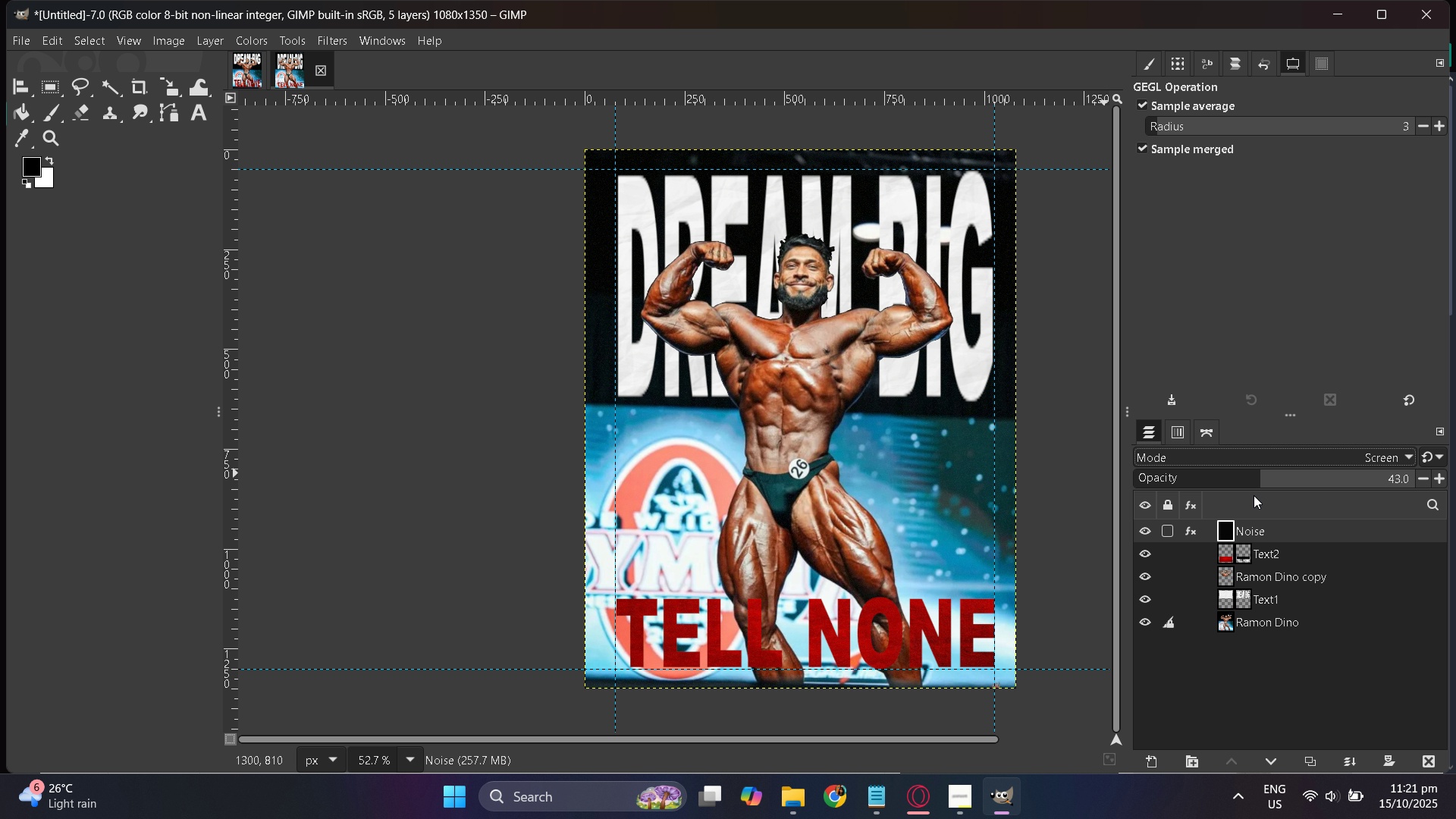 
left_click_drag(start_coordinate=[1254, 479], to_coordinate=[1419, 473])
 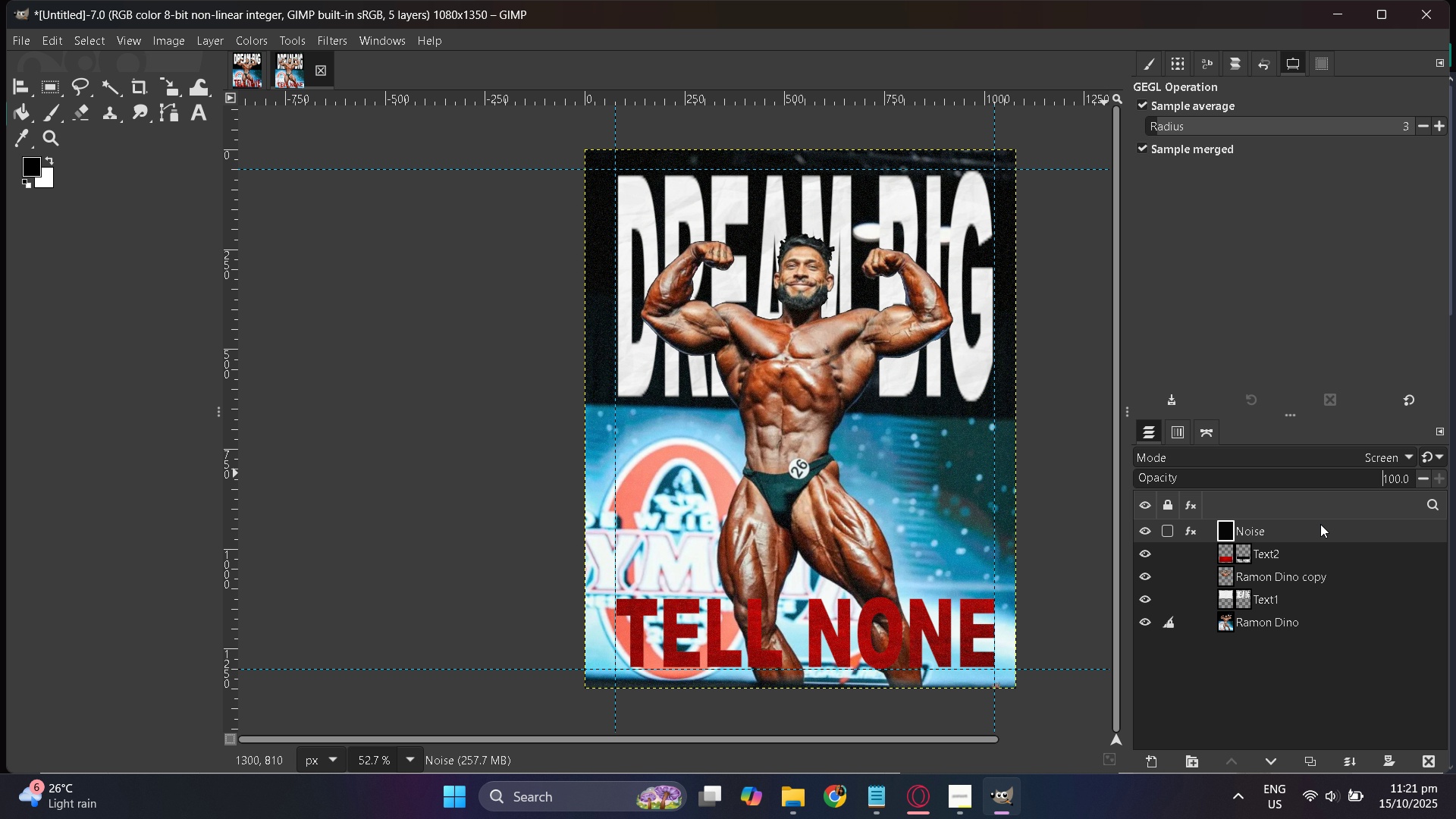 
left_click_drag(start_coordinate=[1224, 556], to_coordinate=[1225, 547])
 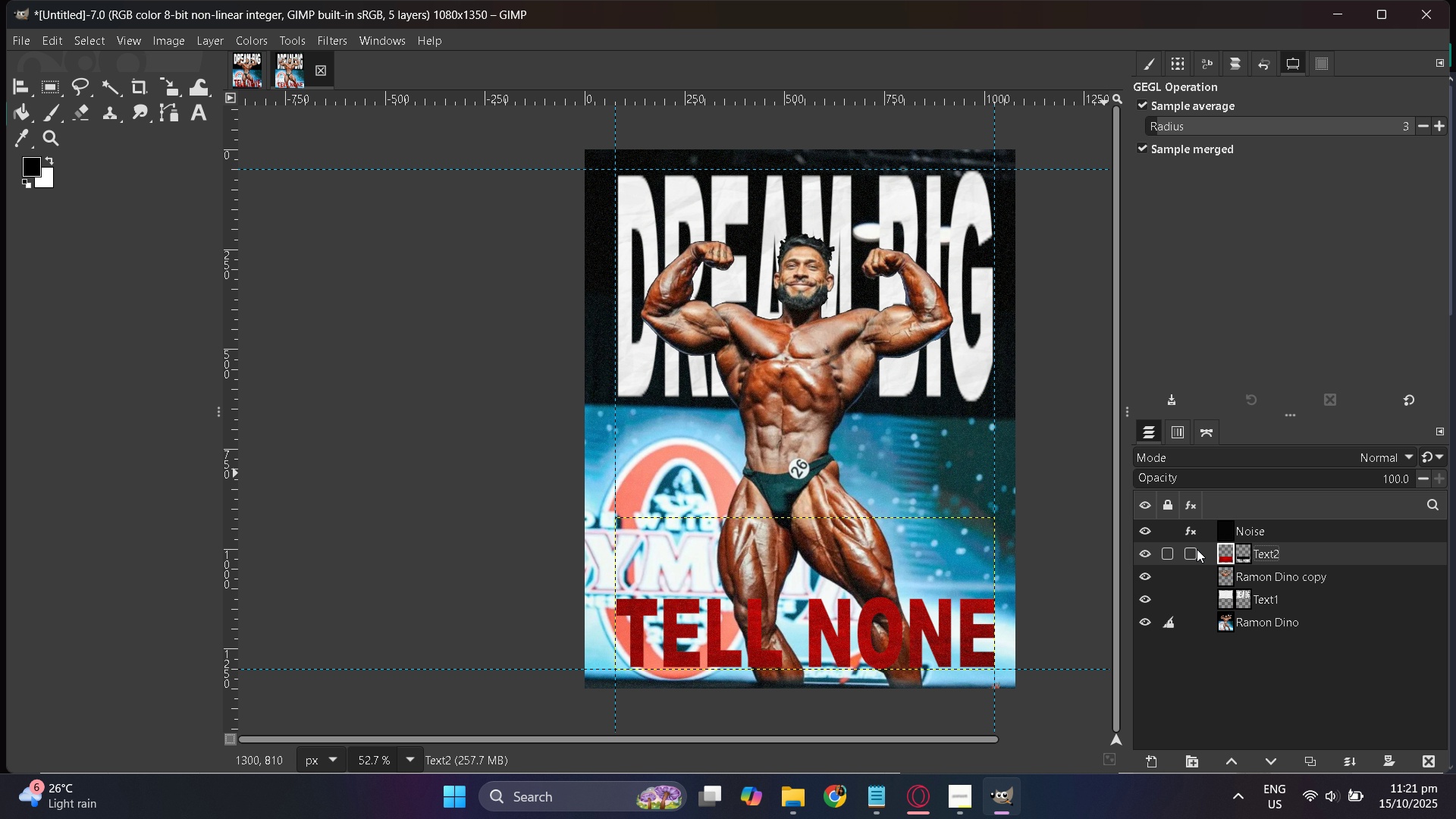 
left_click_drag(start_coordinate=[1197, 549], to_coordinate=[1197, 518])
 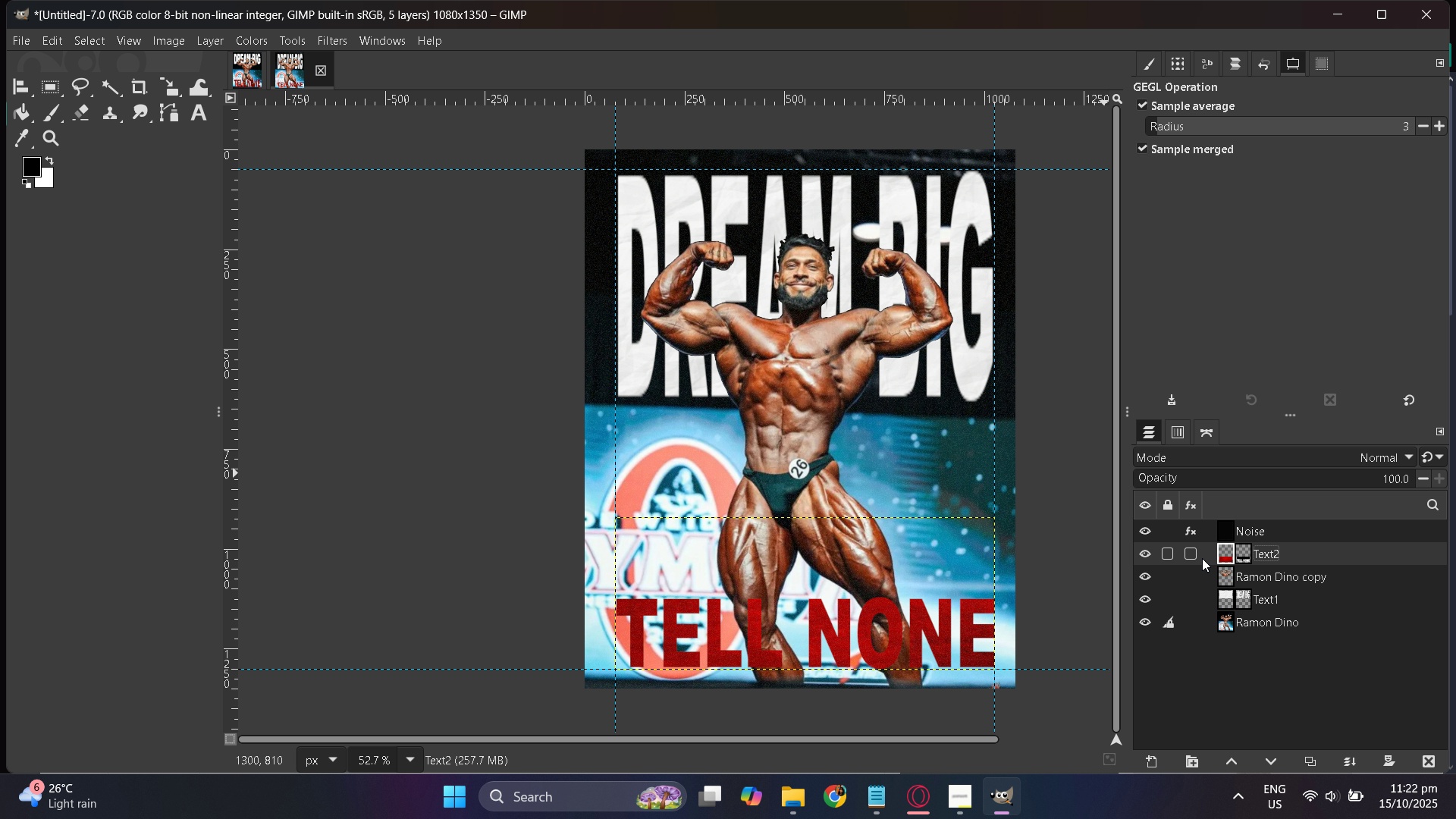 
left_click_drag(start_coordinate=[1202, 558], to_coordinate=[1203, 519])
 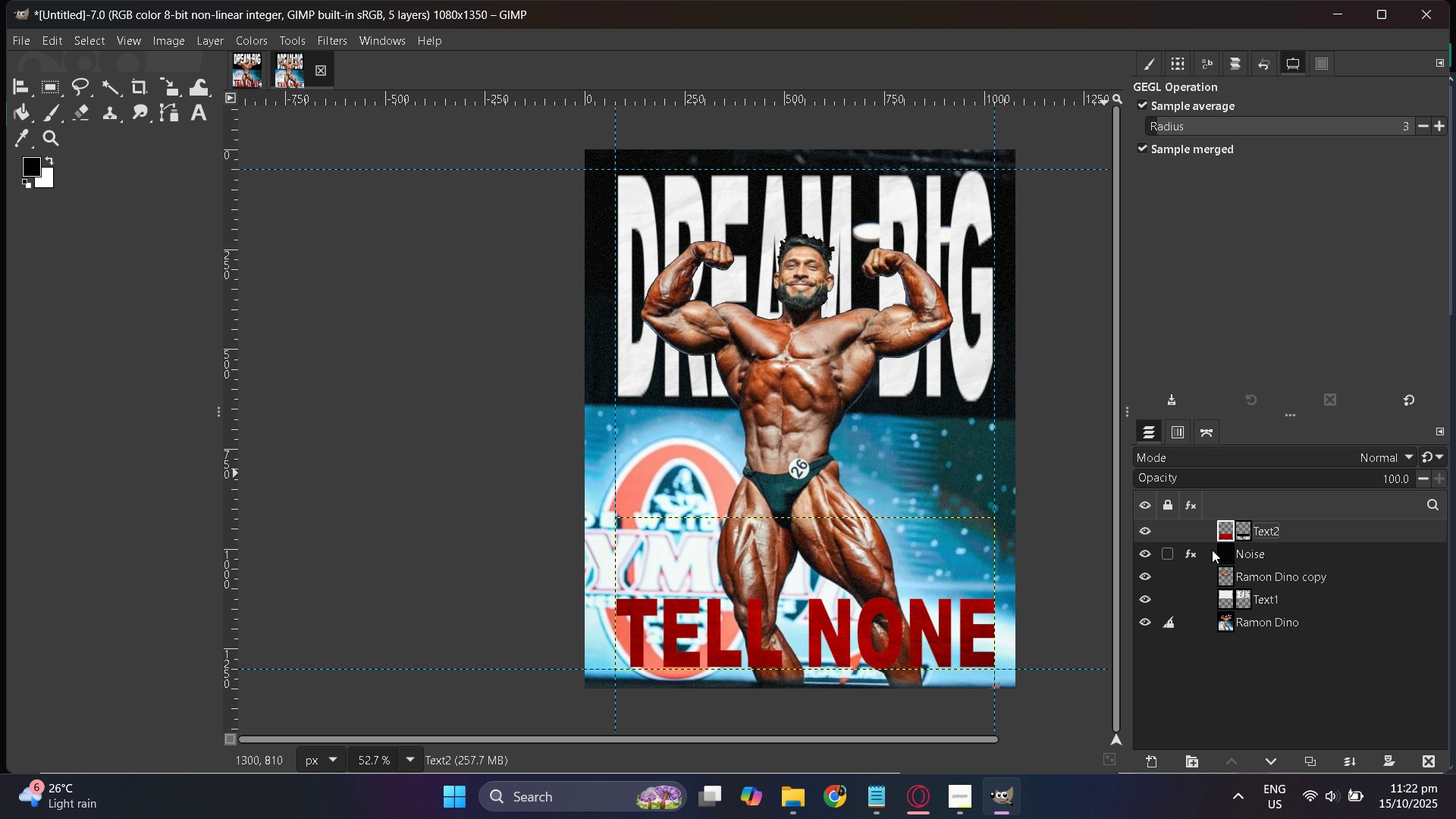 
mouse_move([1205, 595])
 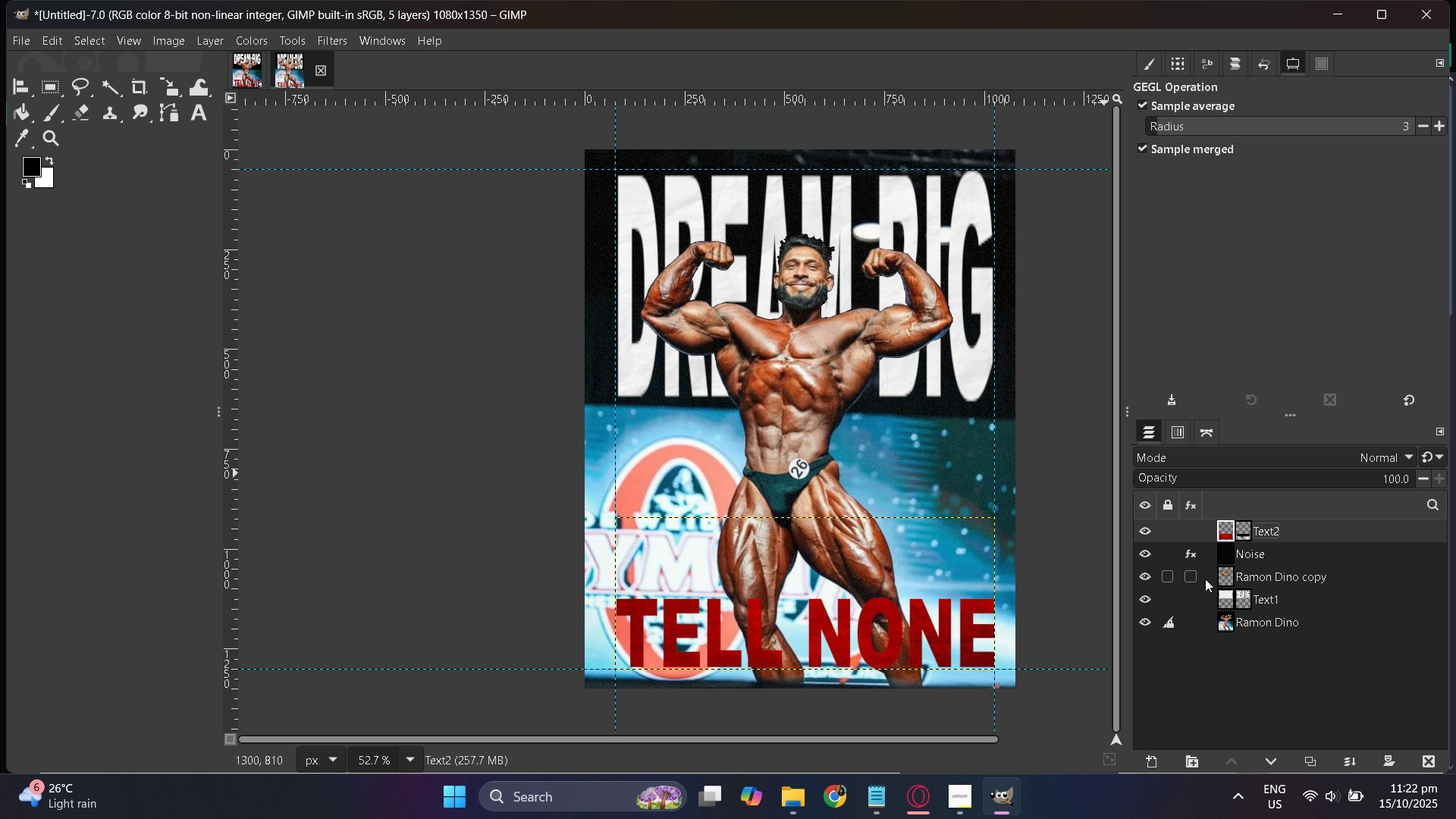 
wait(20.75)
 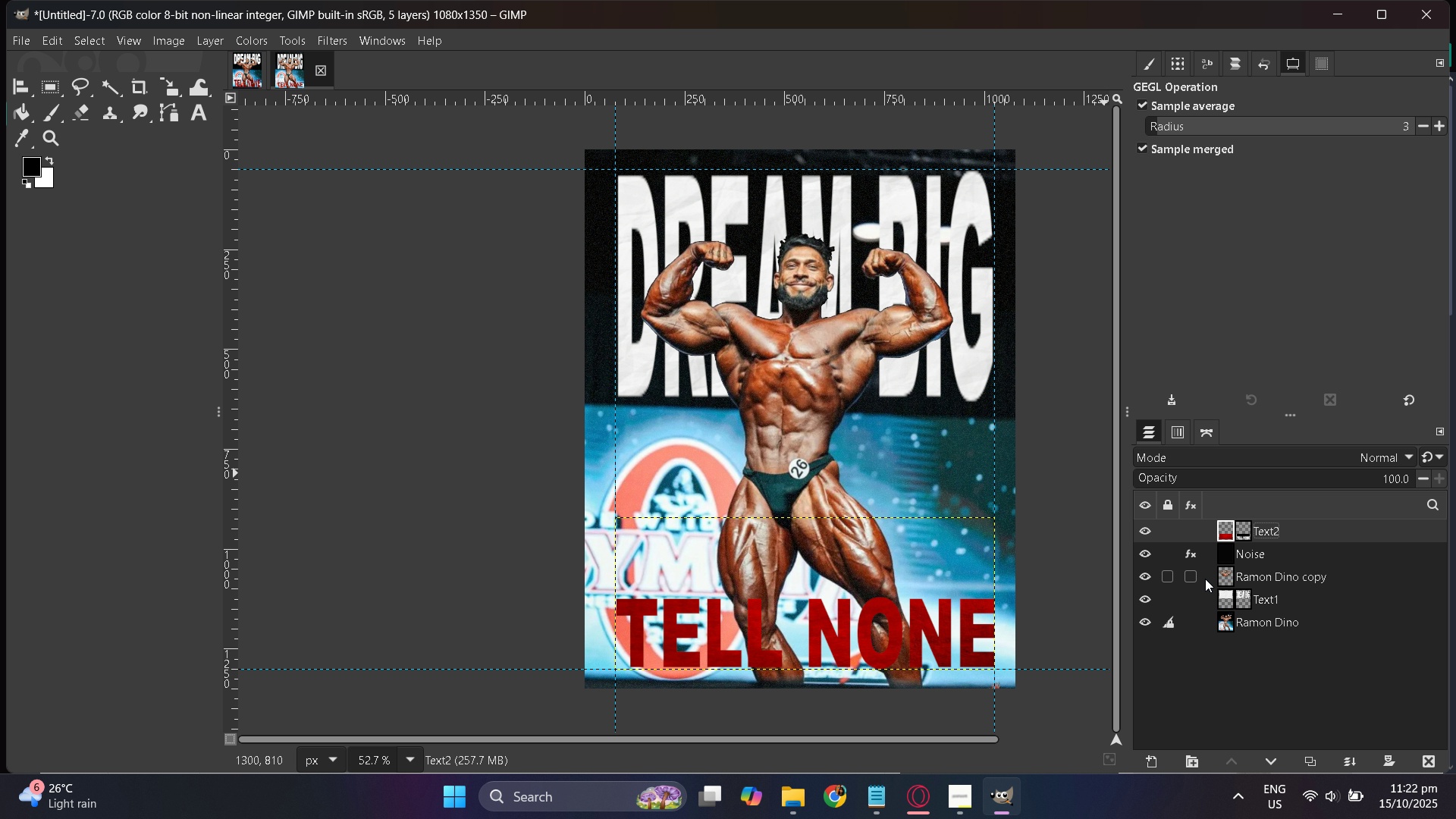 
left_click_drag(start_coordinate=[1211, 532], to_coordinate=[1212, 557])
 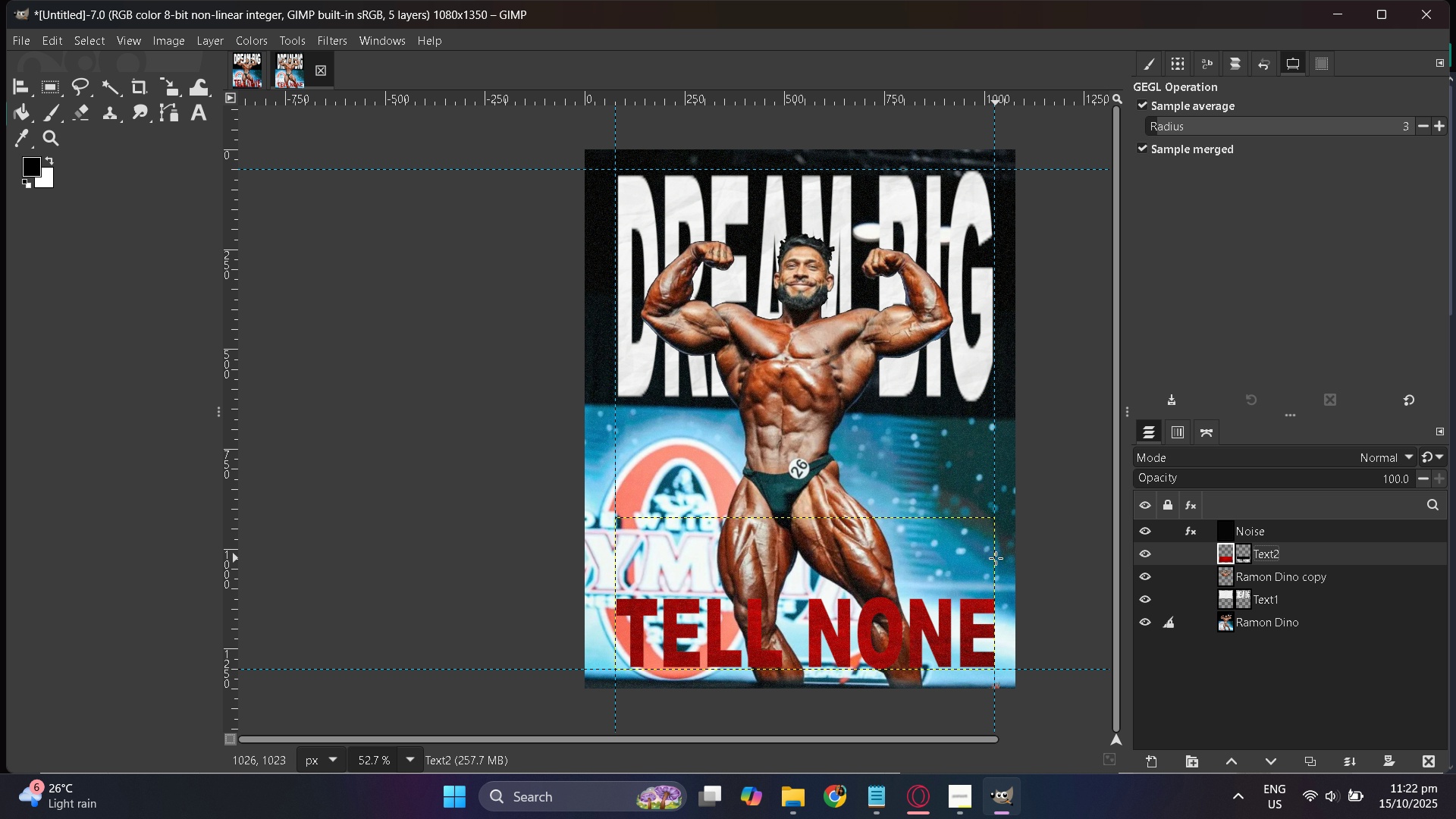 
wait(18.56)
 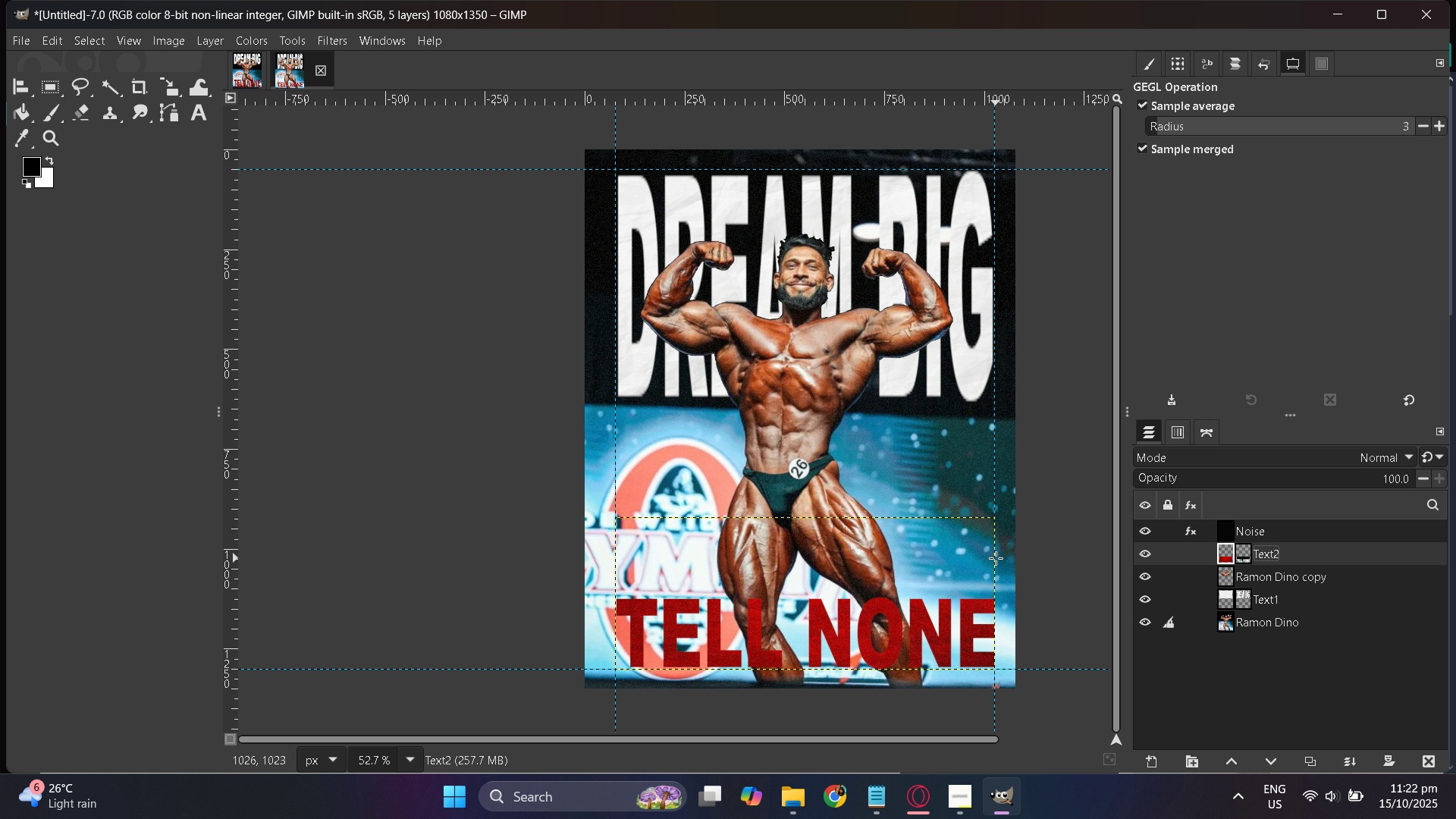 
left_click([1324, 458])
 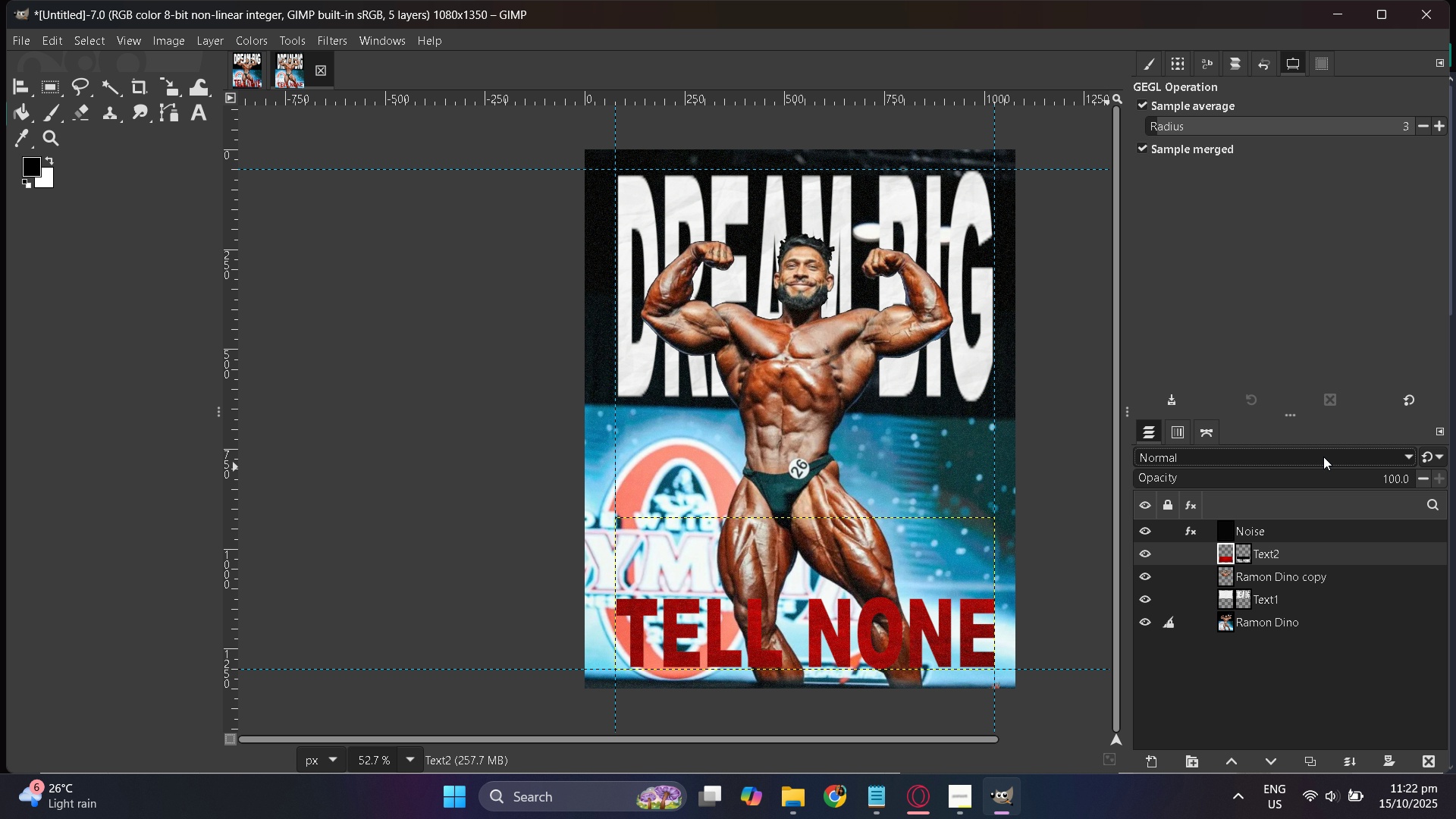 
left_click([1323, 457])
 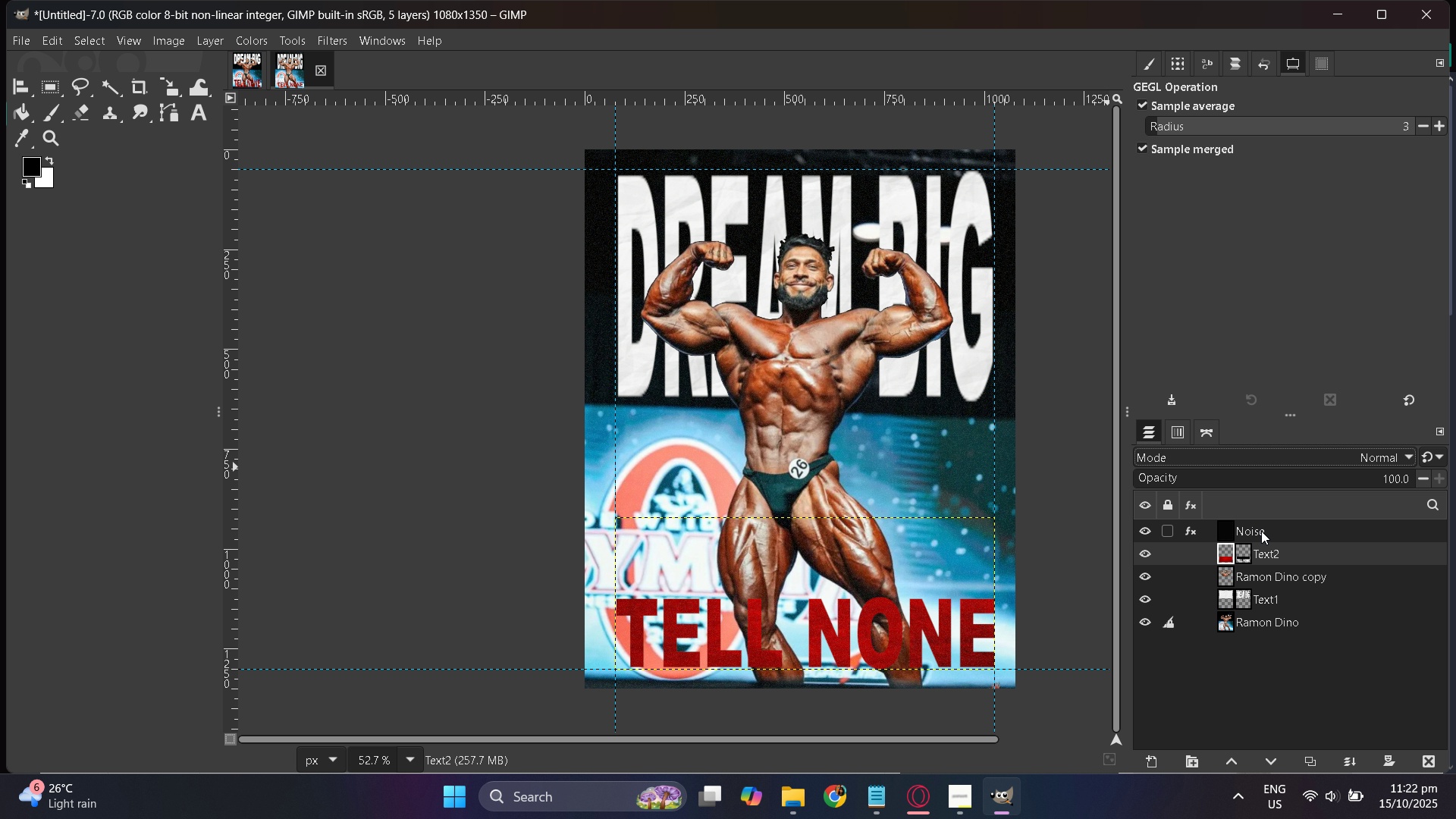 
left_click([1260, 532])
 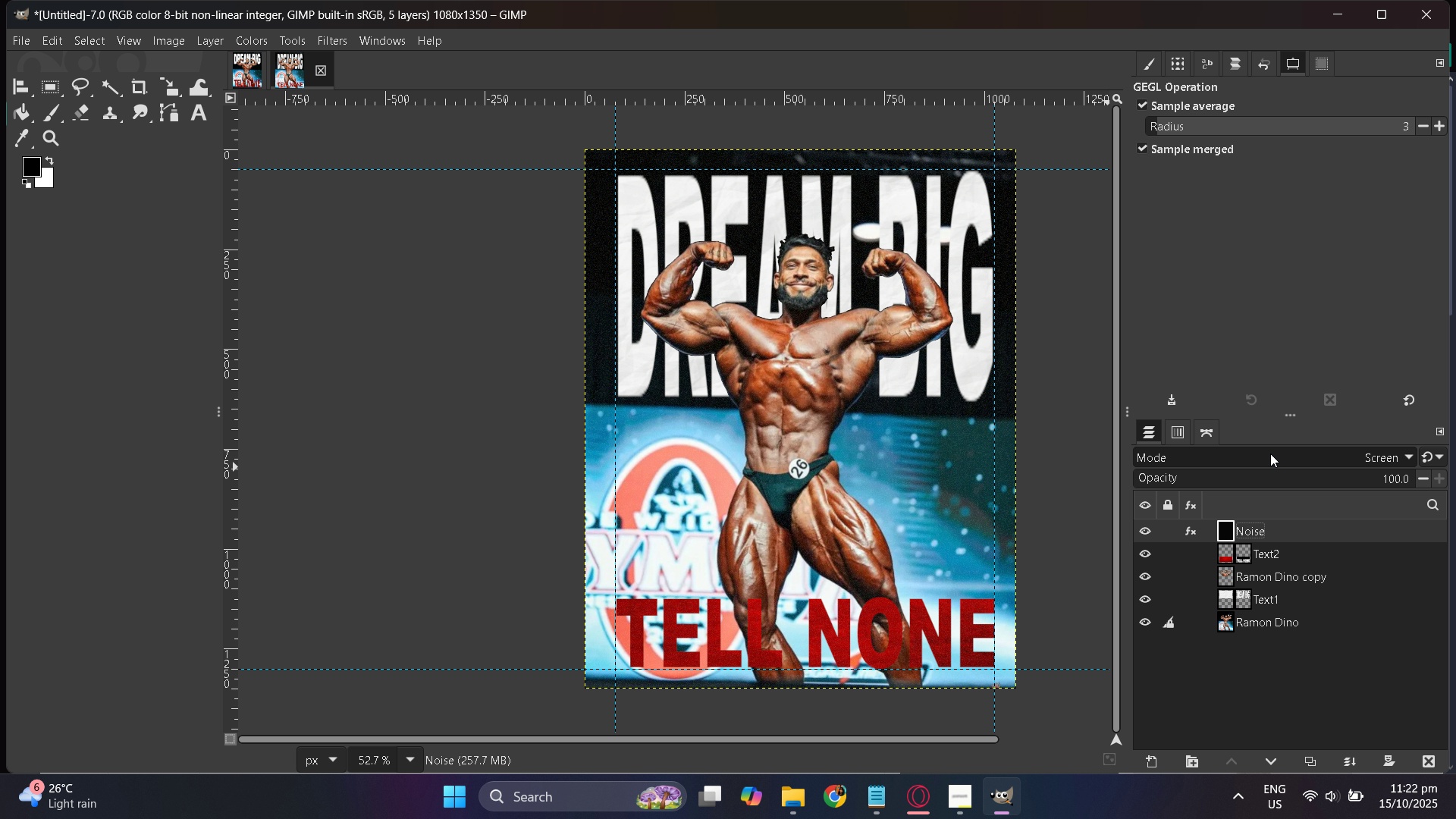 
left_click([1270, 453])
 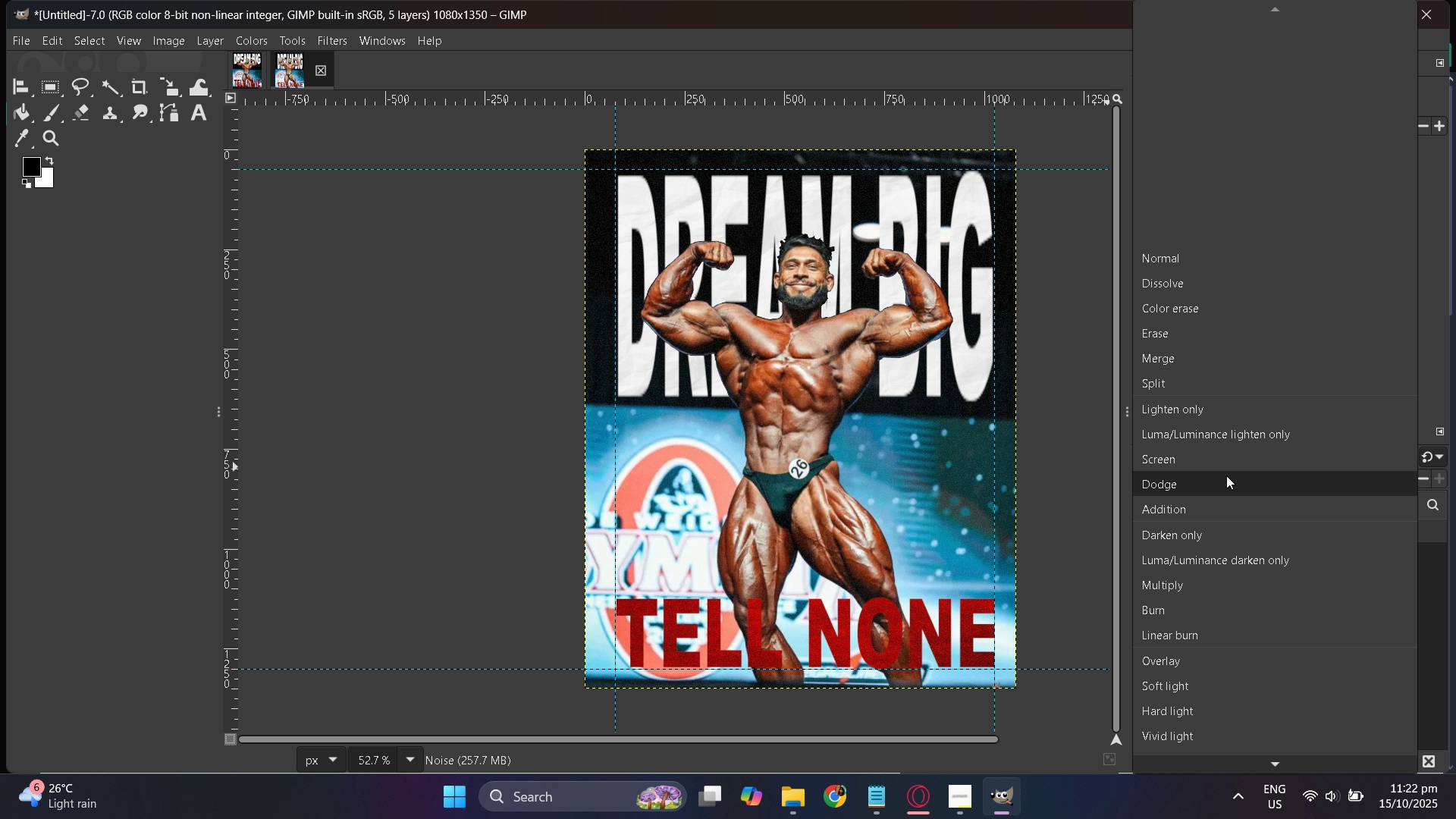 
left_click([1225, 478])
 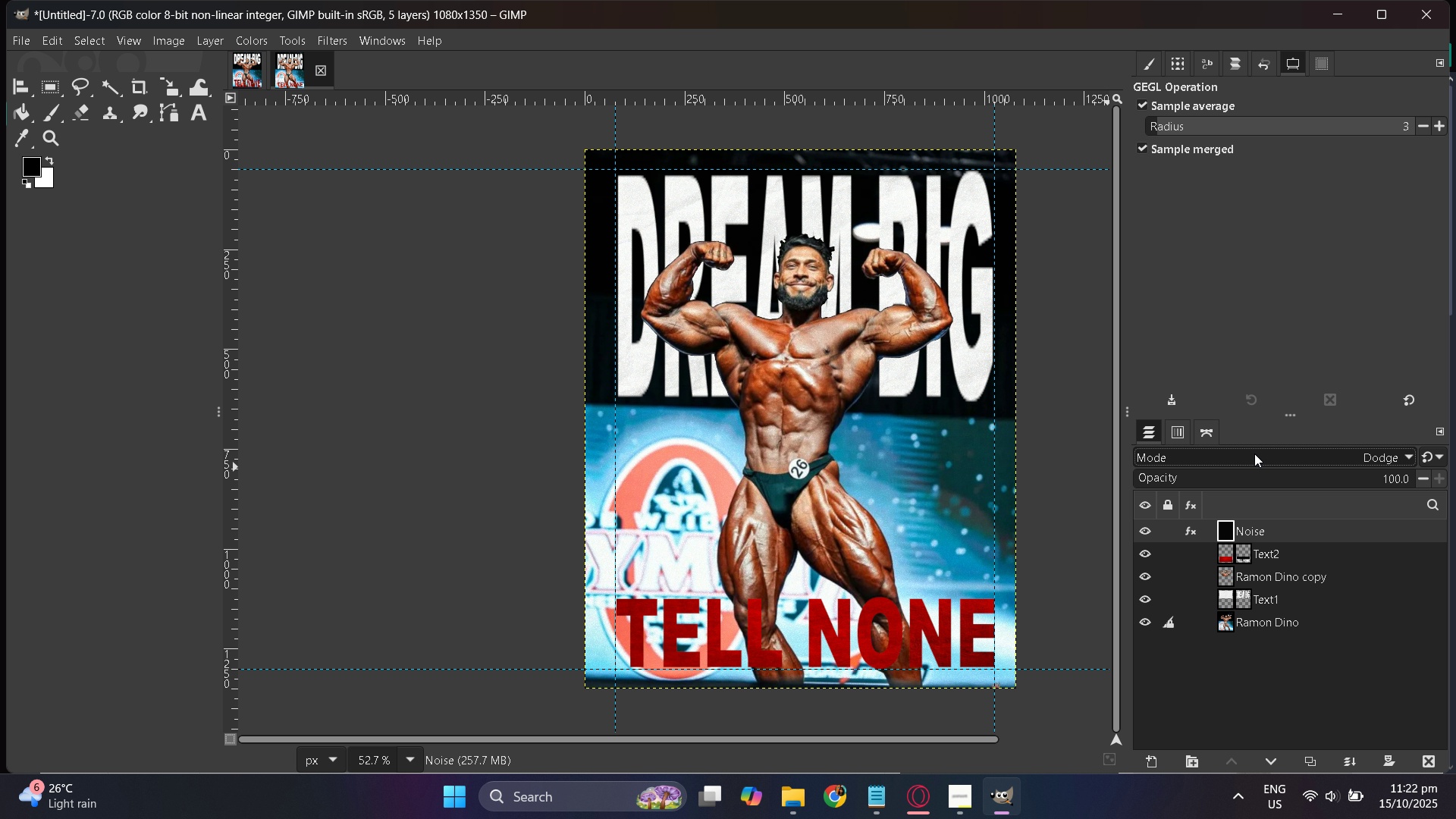 
wait(5.89)
 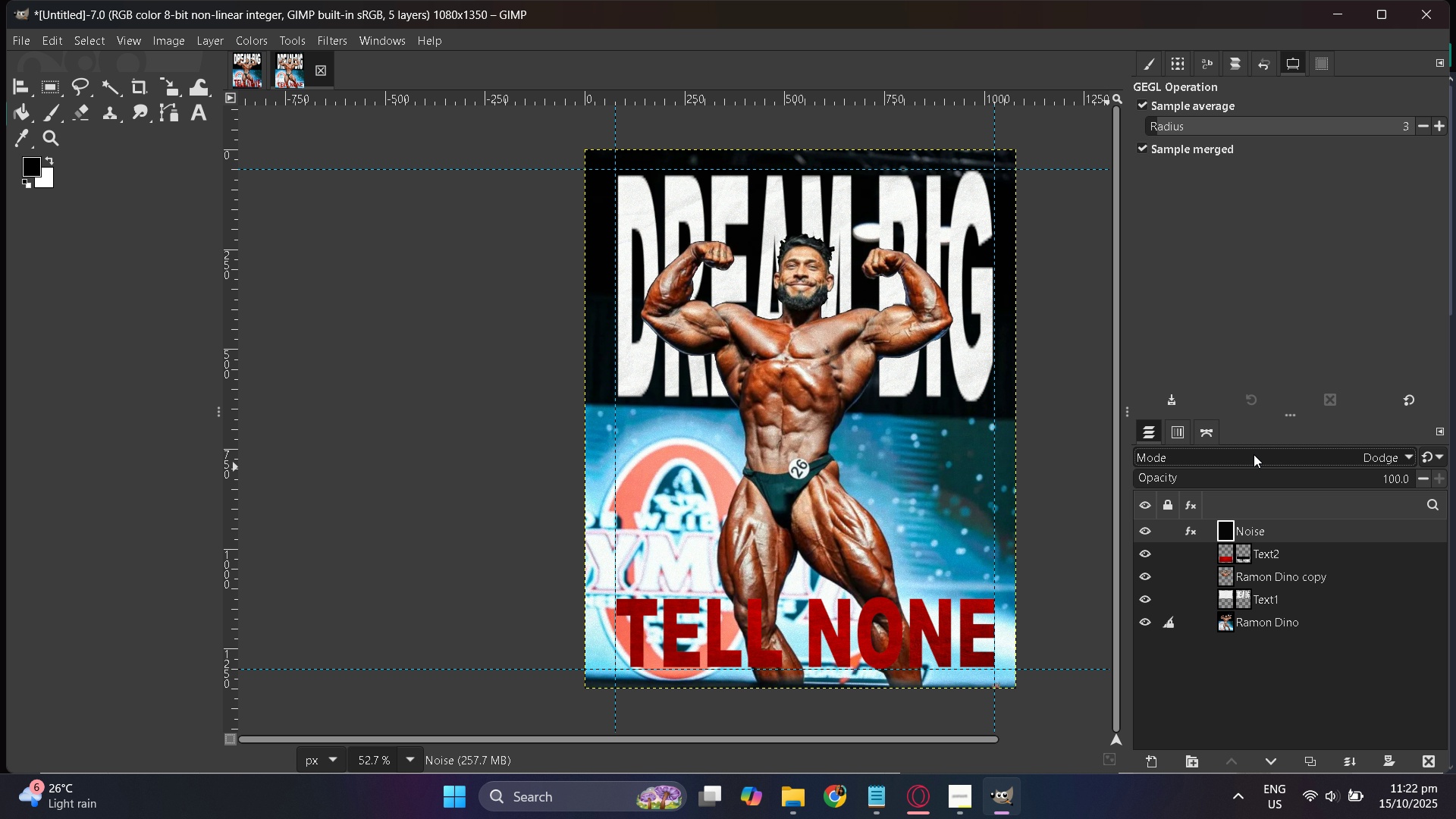 
left_click([1254, 453])
 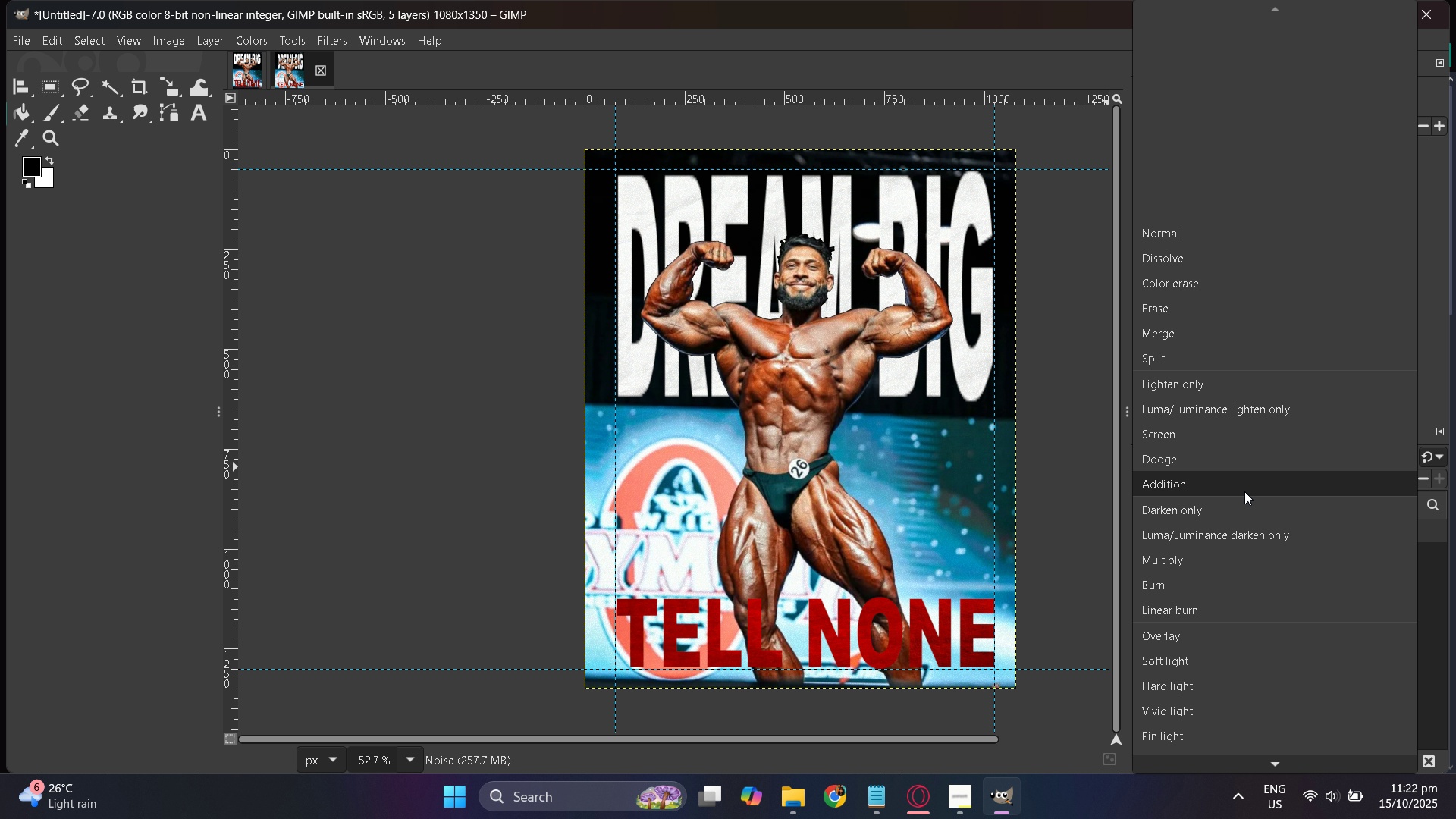 
left_click([1244, 491])
 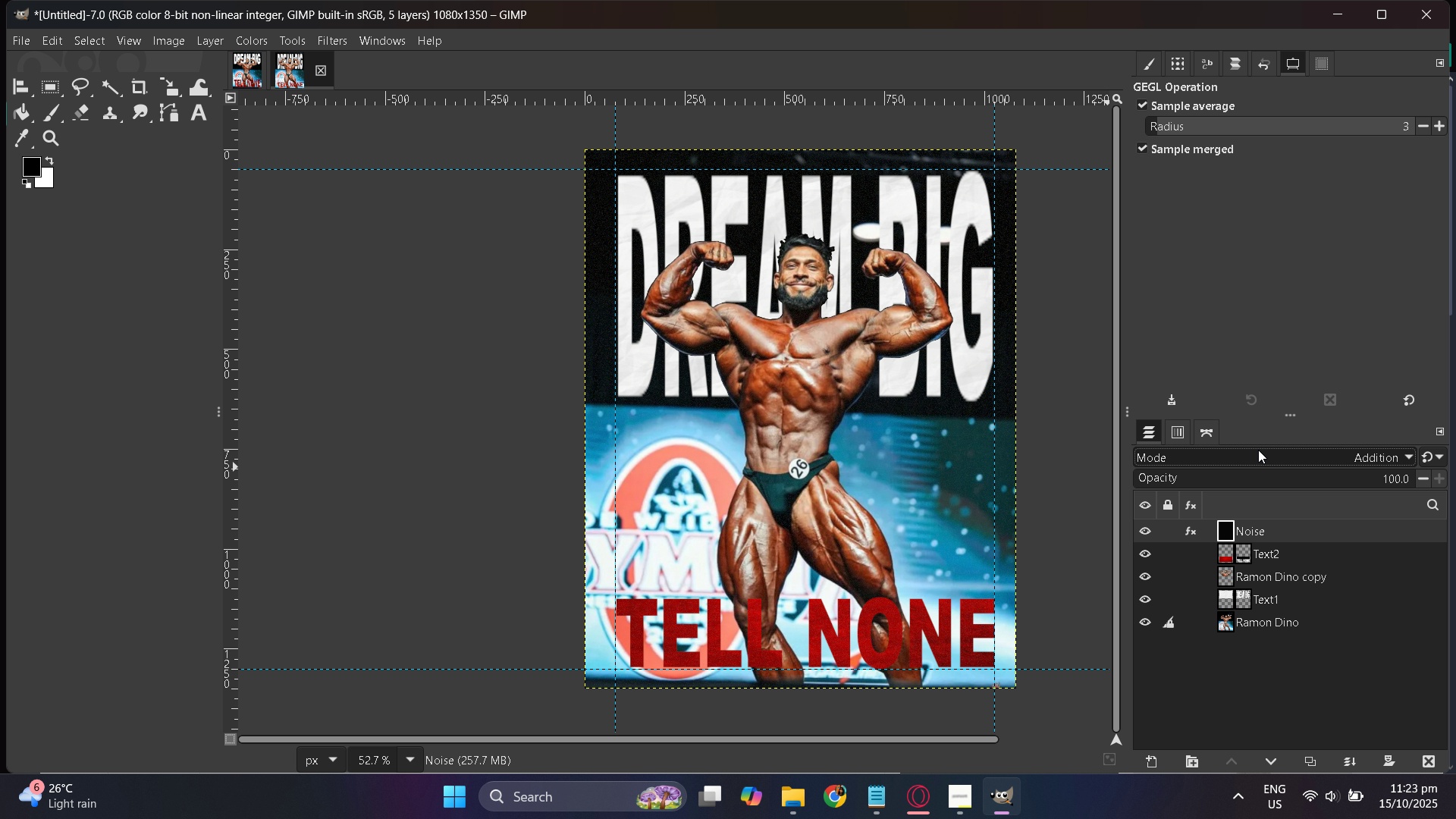 
wait(6.82)
 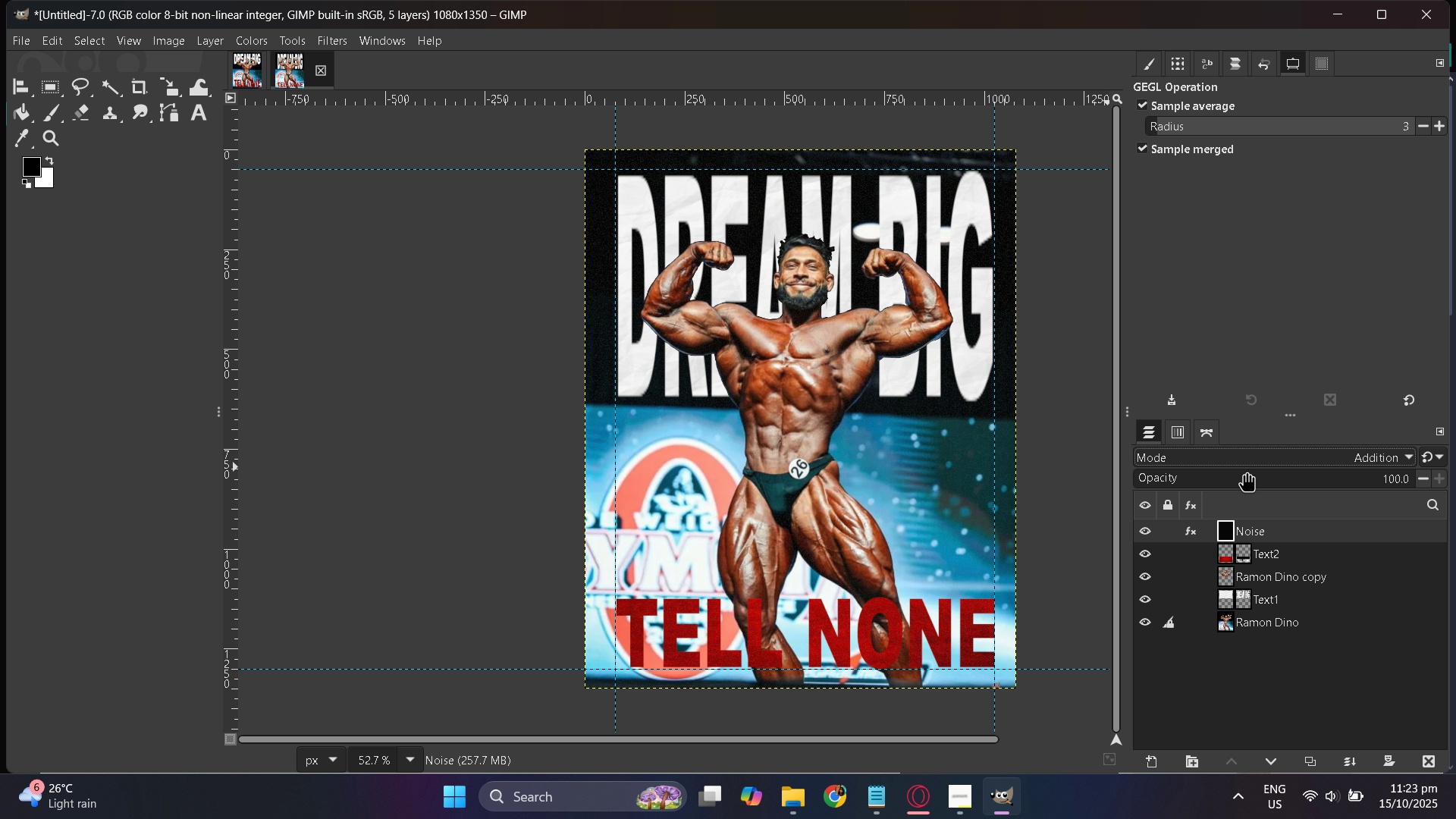 
left_click([1258, 450])
 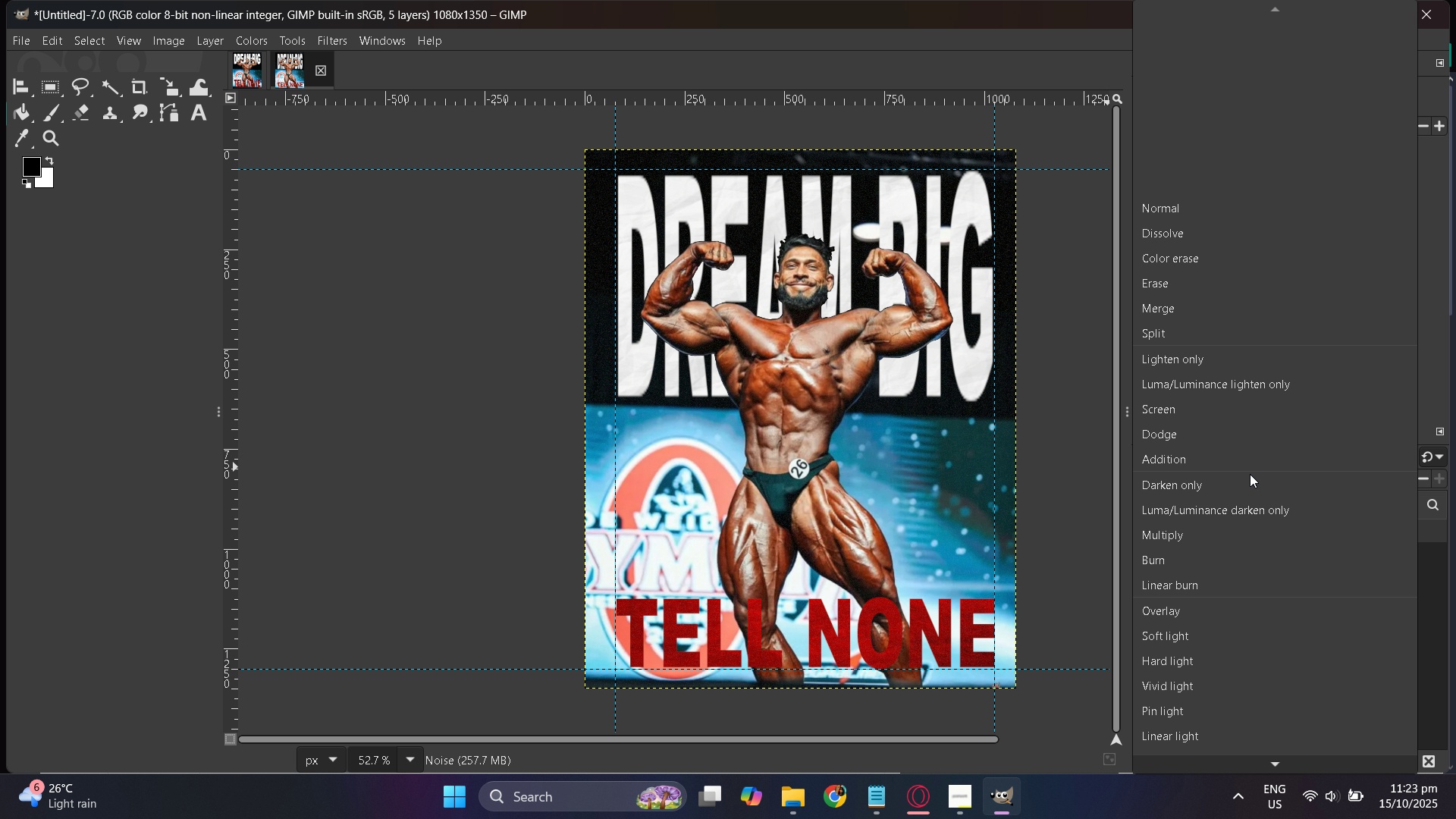 
left_click([1250, 477])
 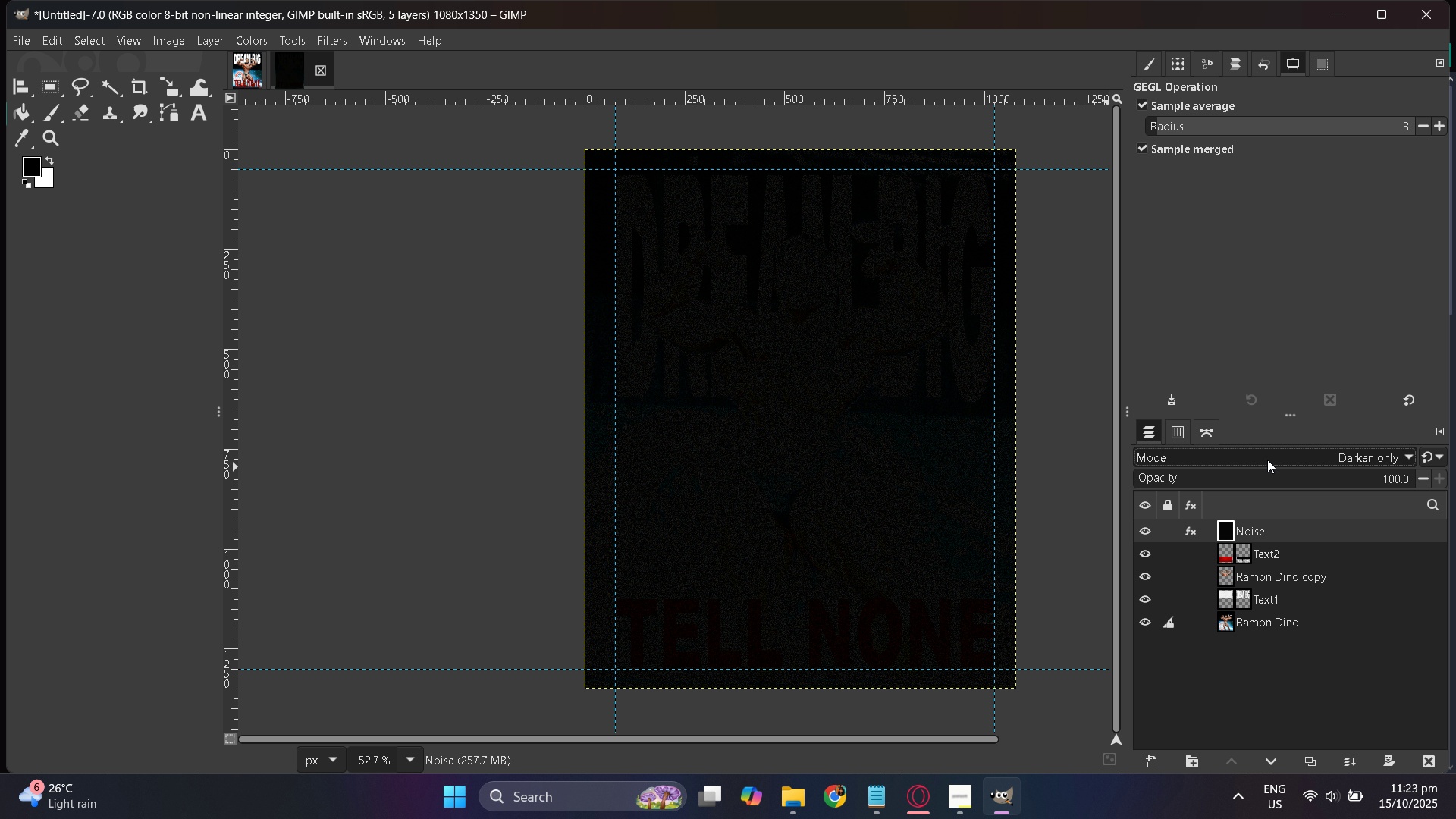 
left_click([1267, 460])
 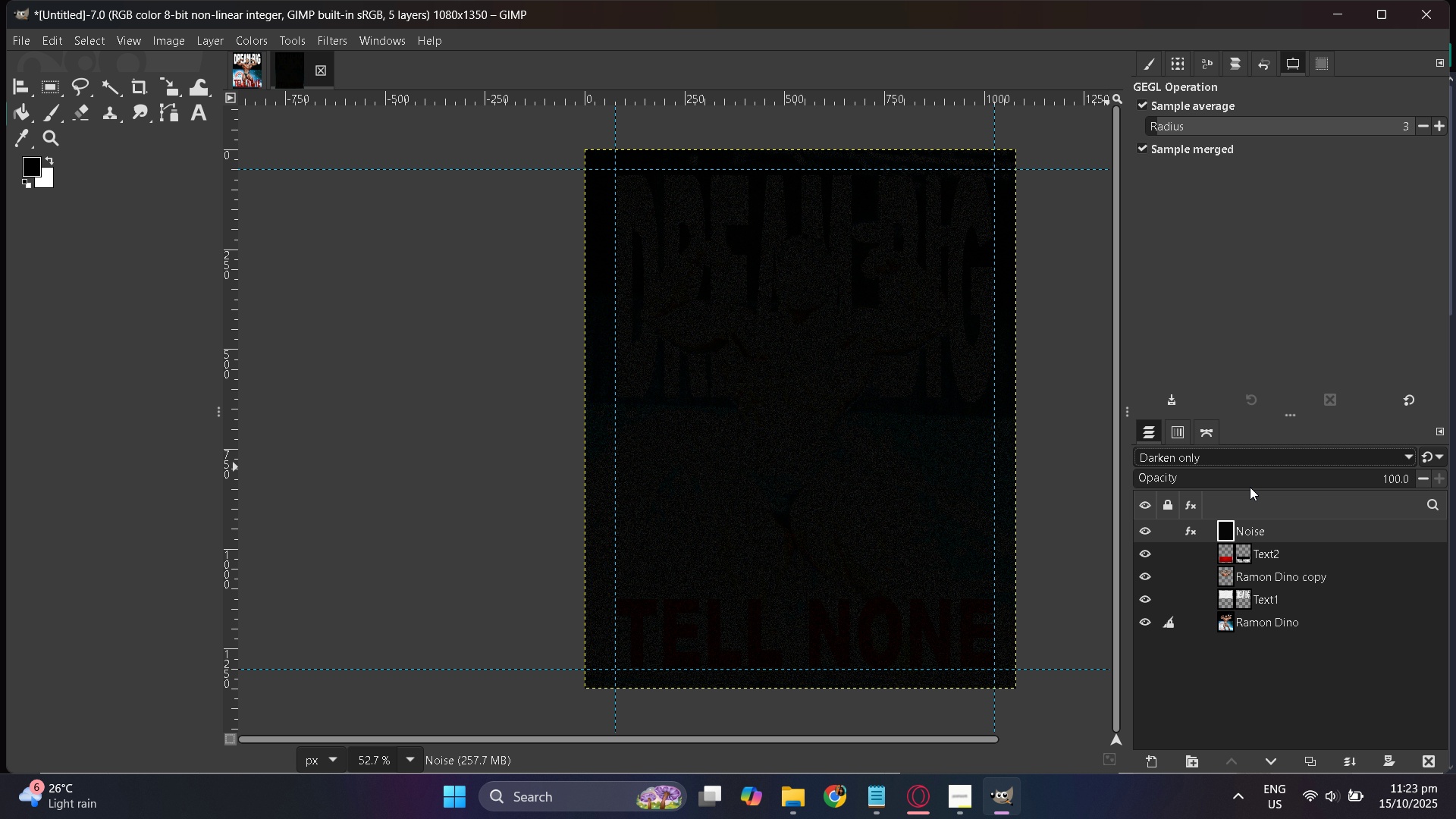 
left_click([1250, 487])
 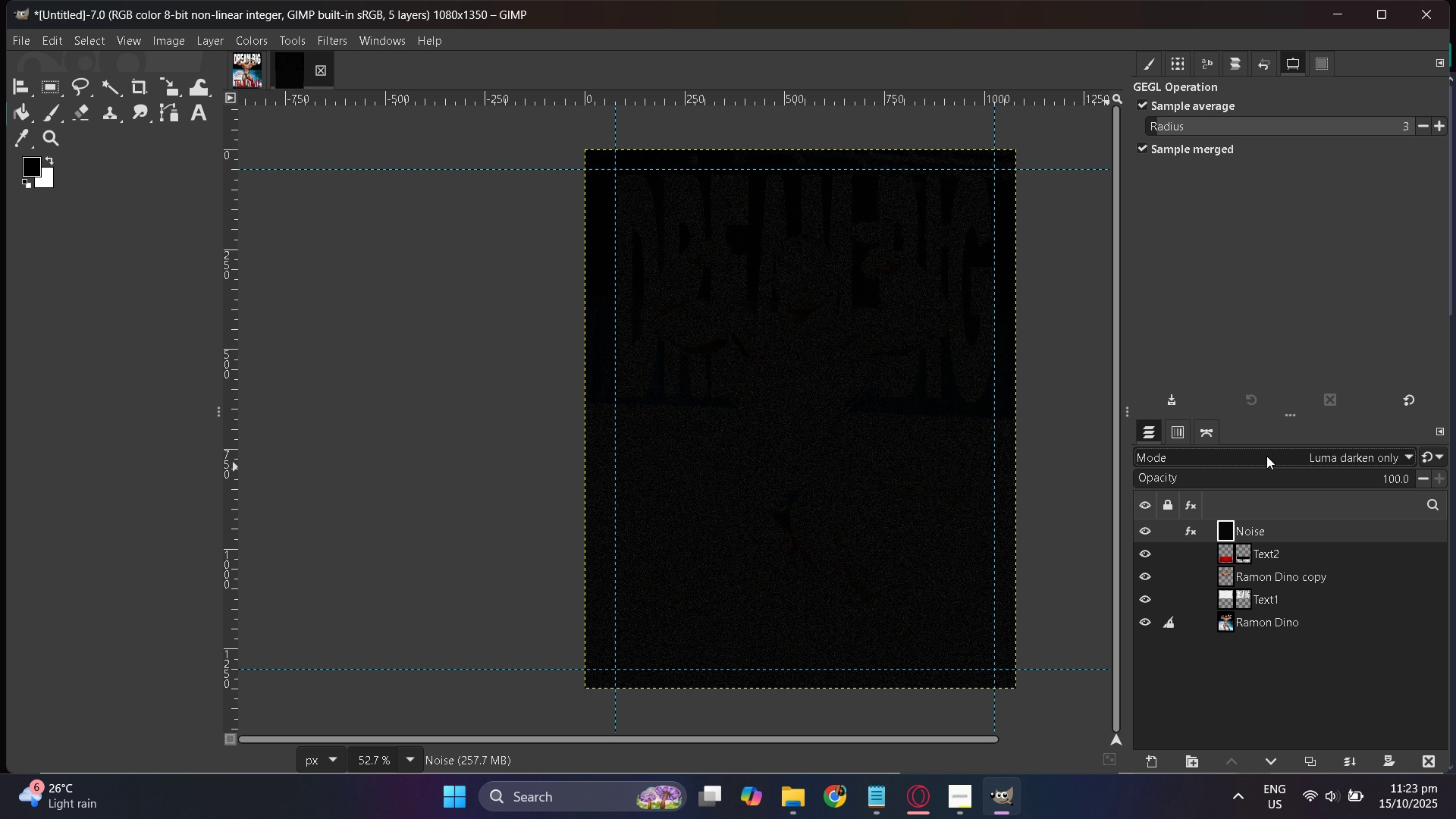 
left_click([1266, 456])
 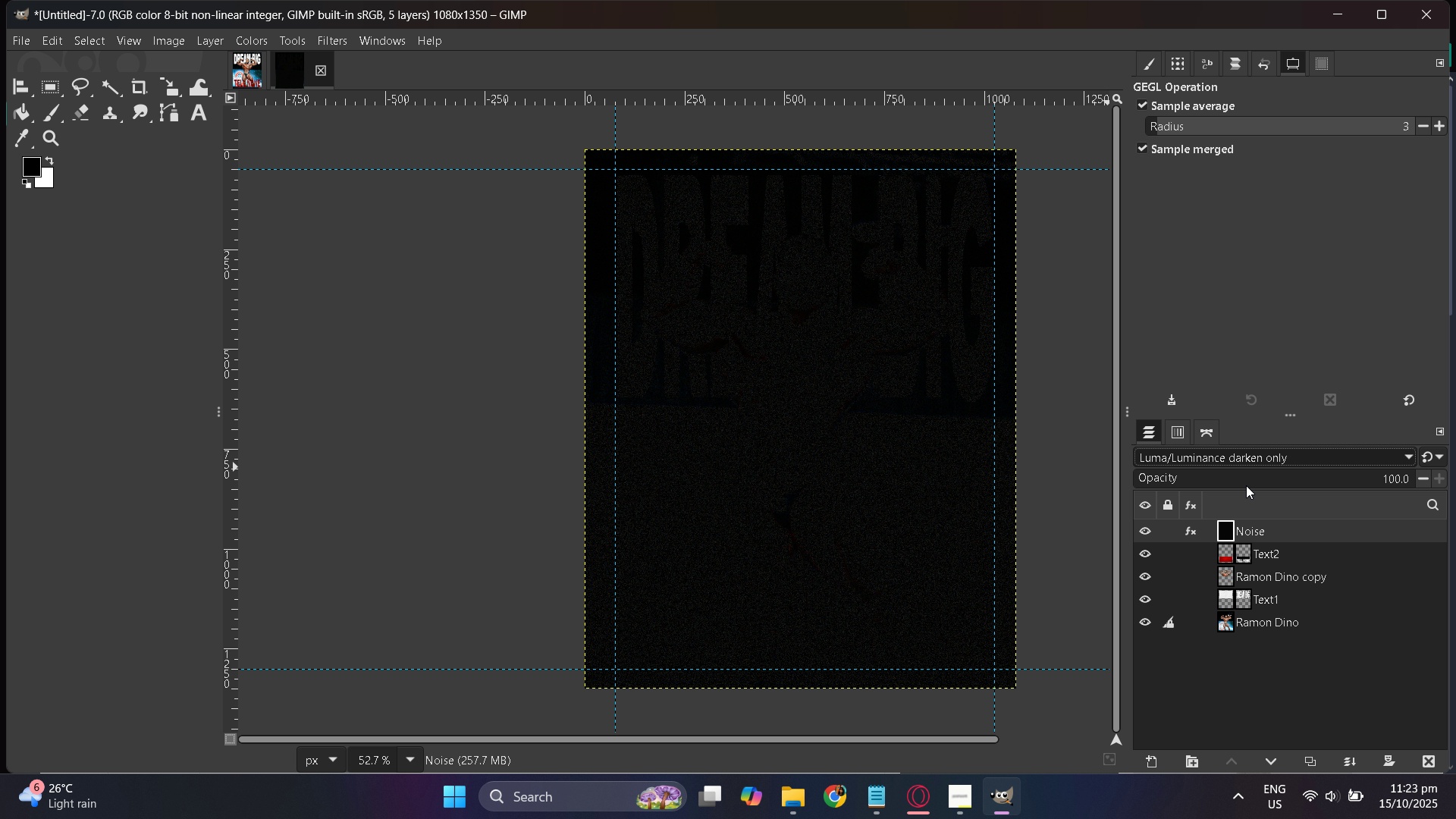 
left_click([1246, 485])
 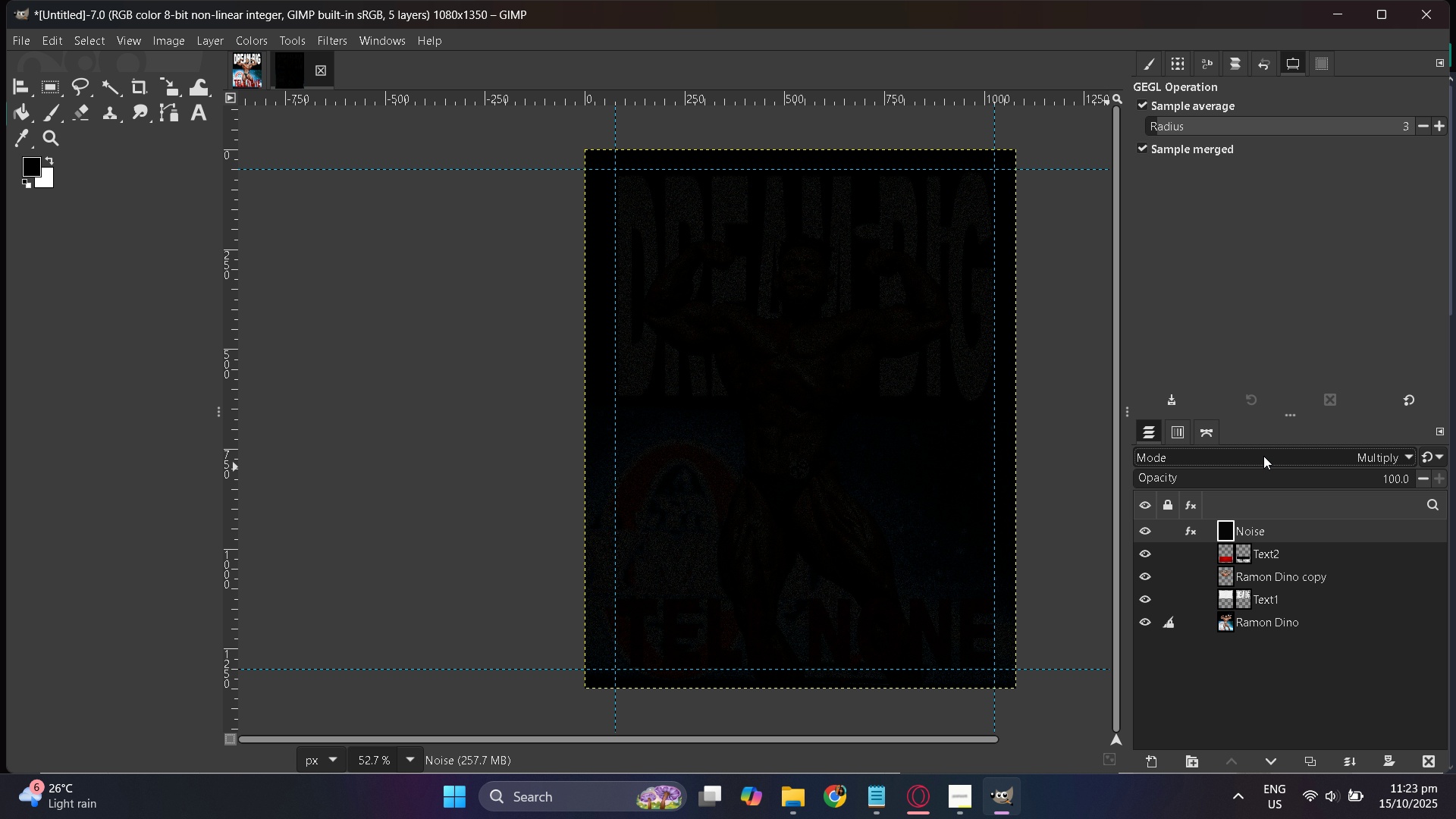 
left_click([1263, 456])
 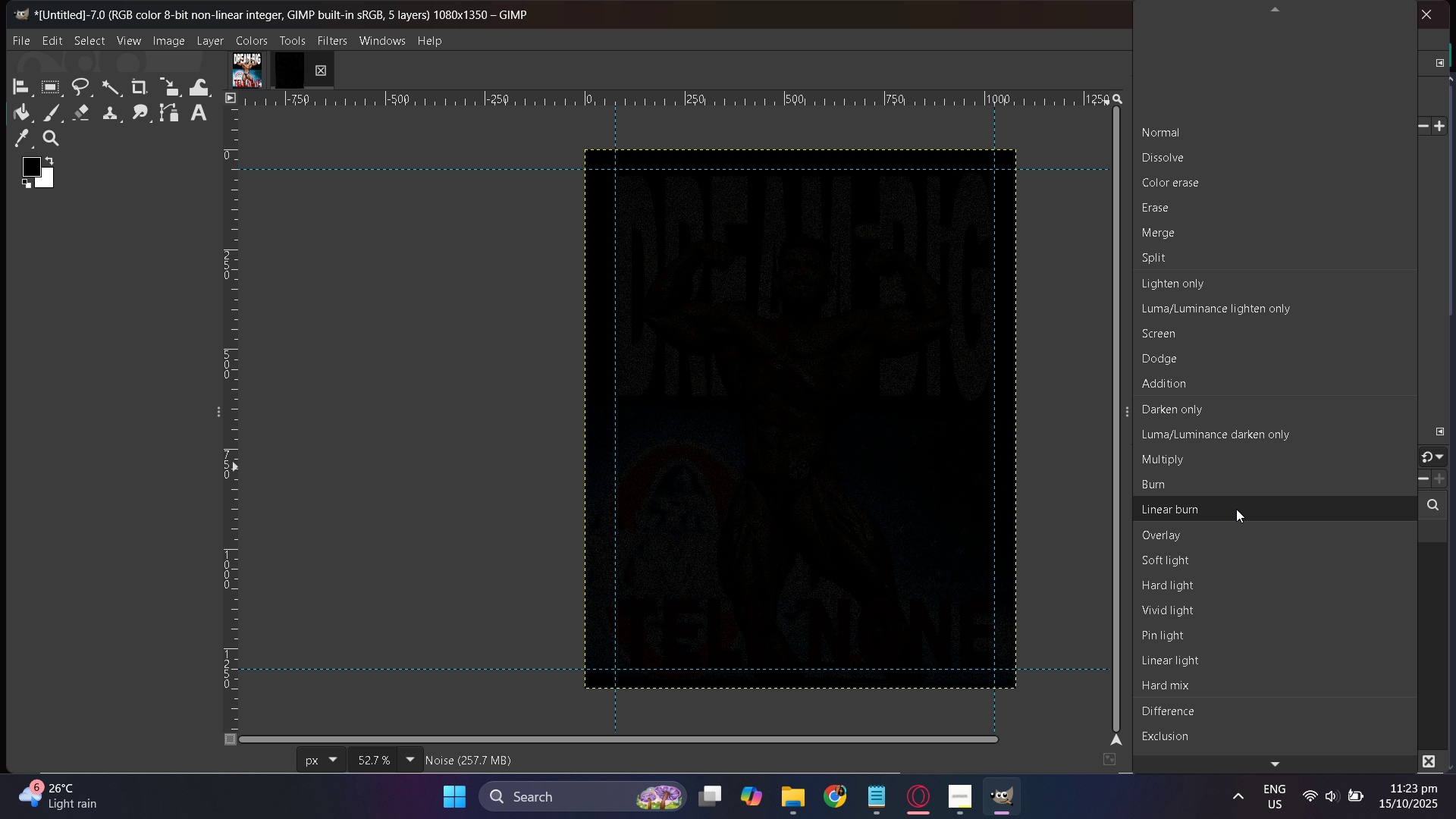 
left_click([1235, 510])
 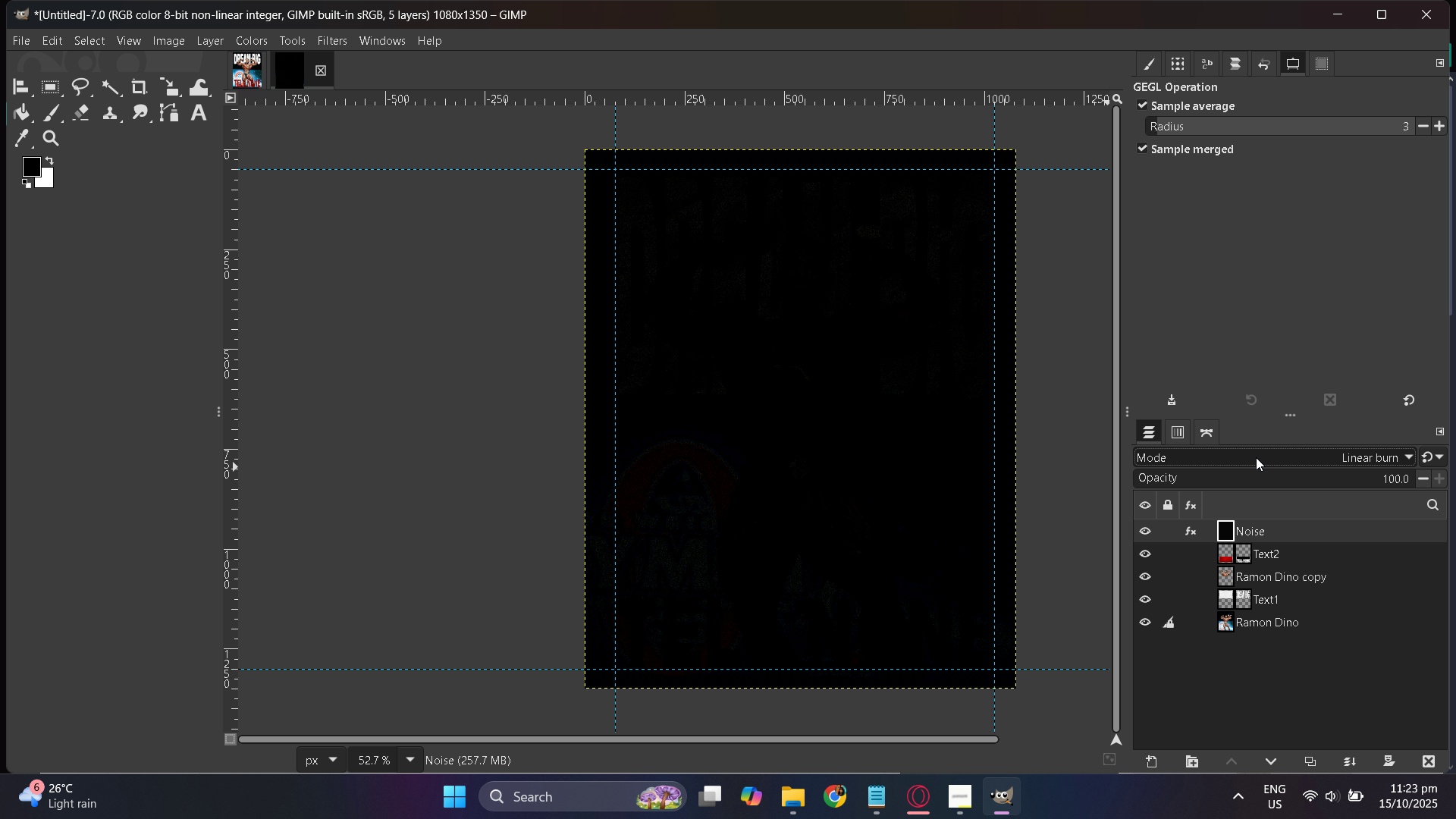 
left_click([1257, 457])
 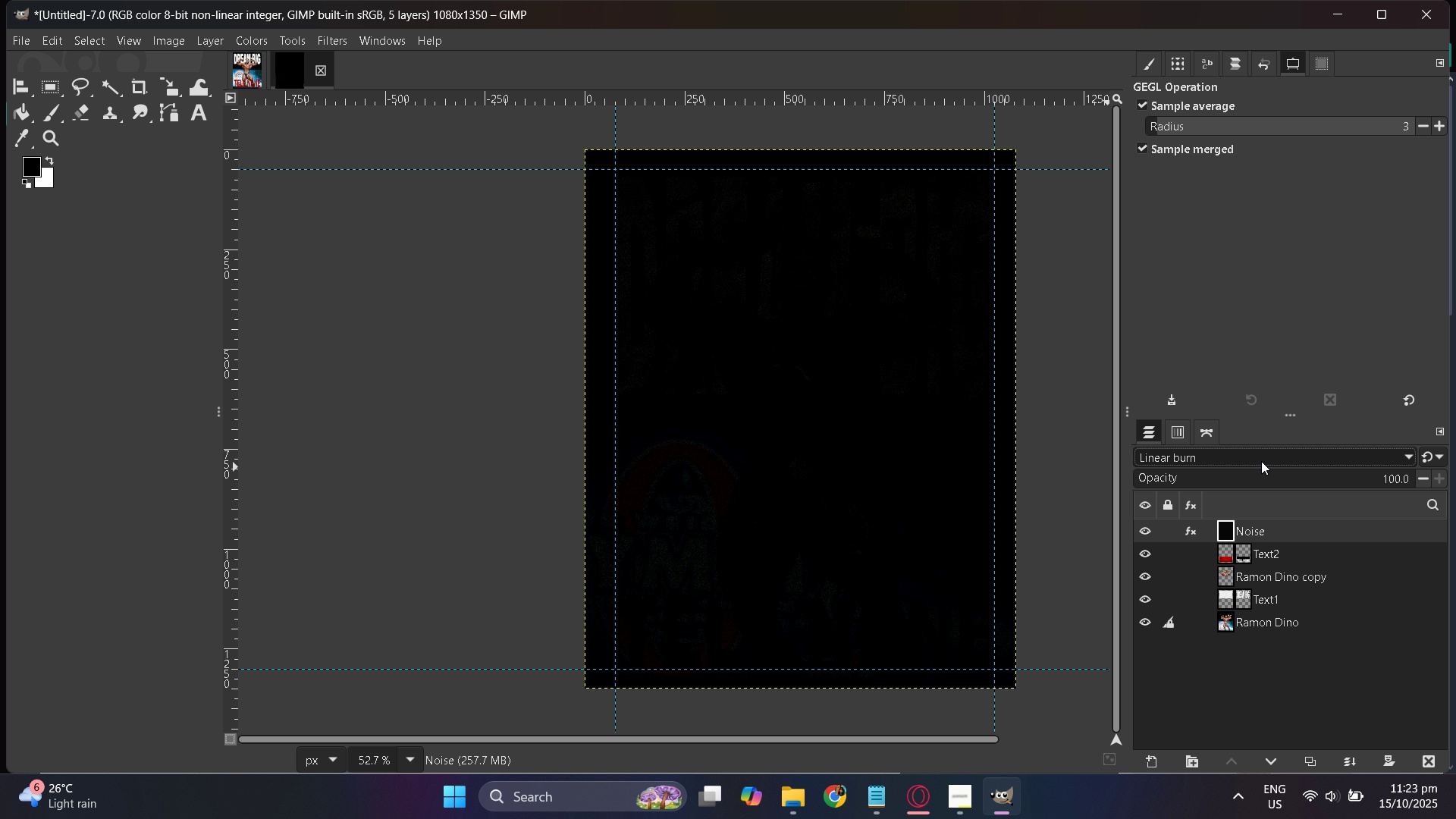 
double_click([1261, 461])
 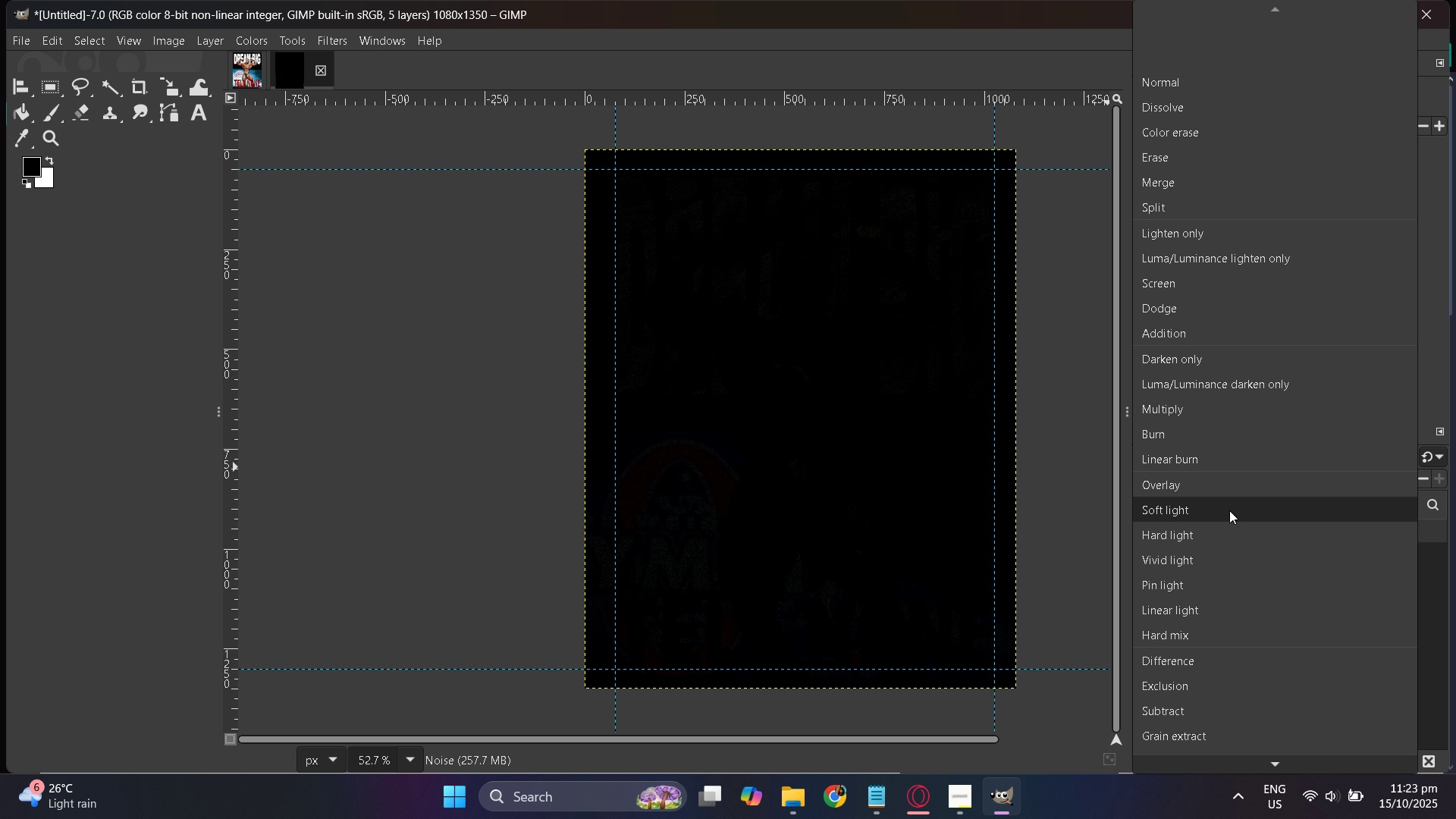 
left_click([1229, 510])
 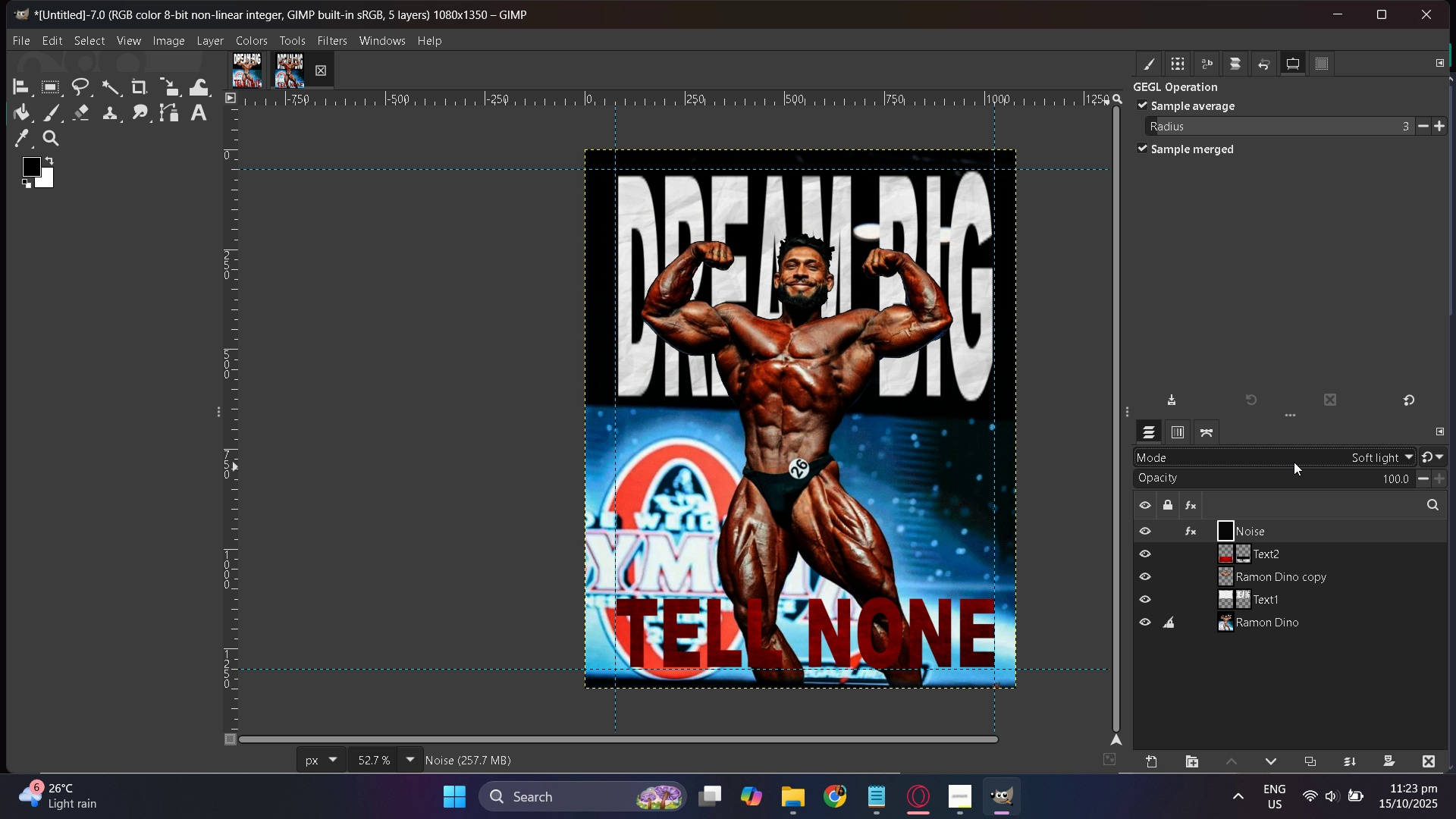 
left_click_drag(start_coordinate=[1323, 474], to_coordinate=[1454, 482])
 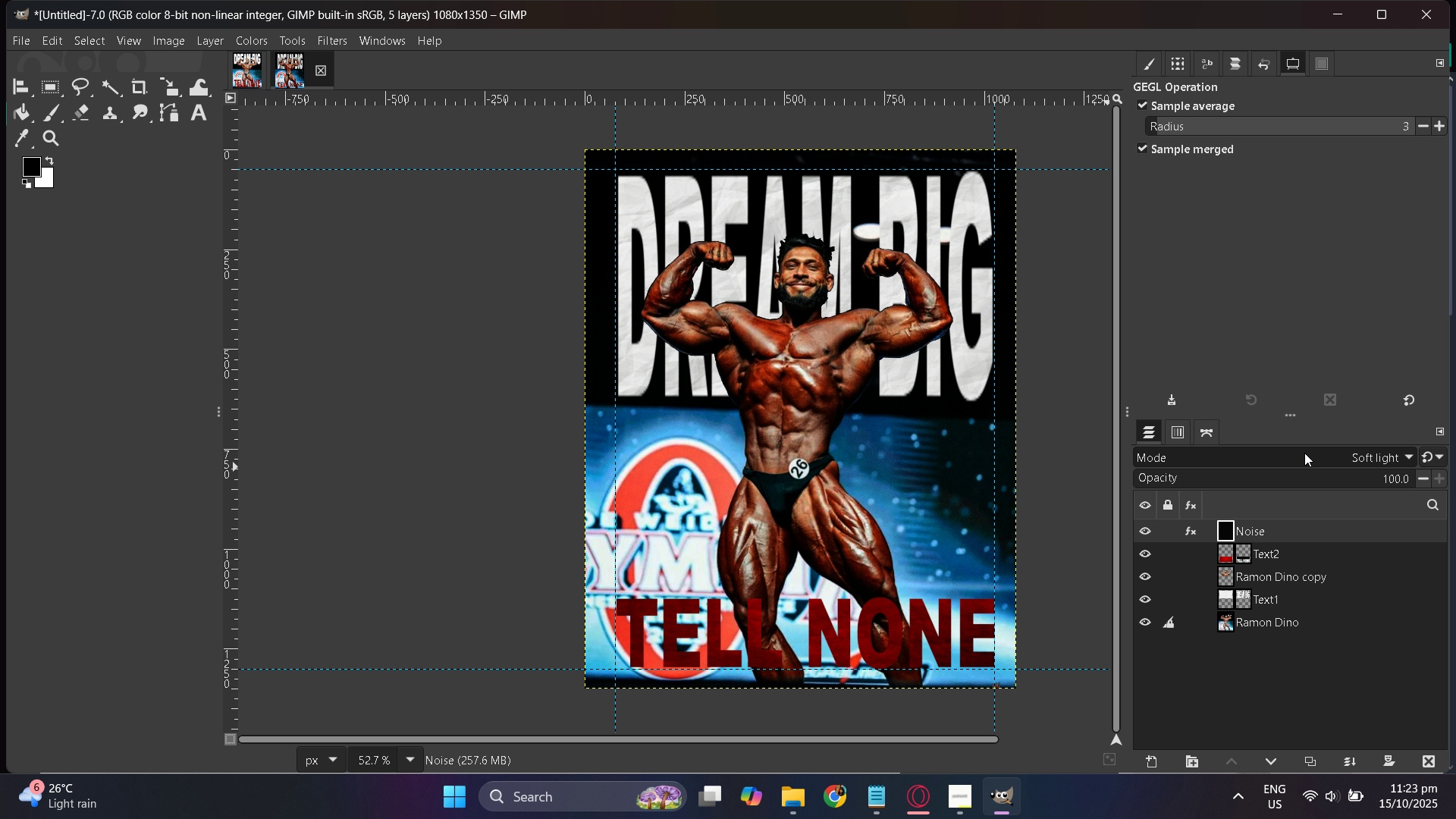 
left_click([1304, 453])
 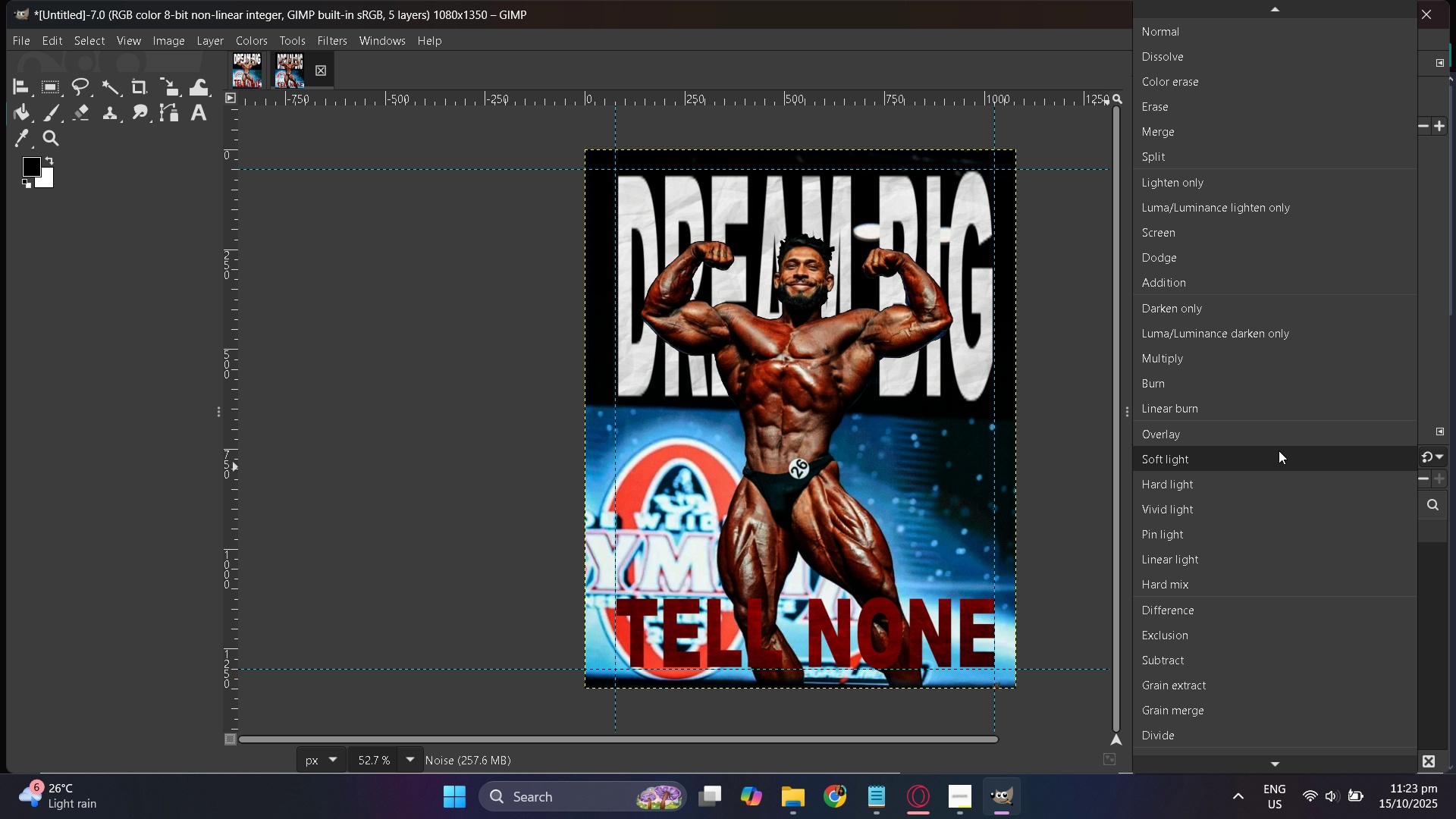 
scroll: coordinate [1279, 450], scroll_direction: up, amount: 4.0
 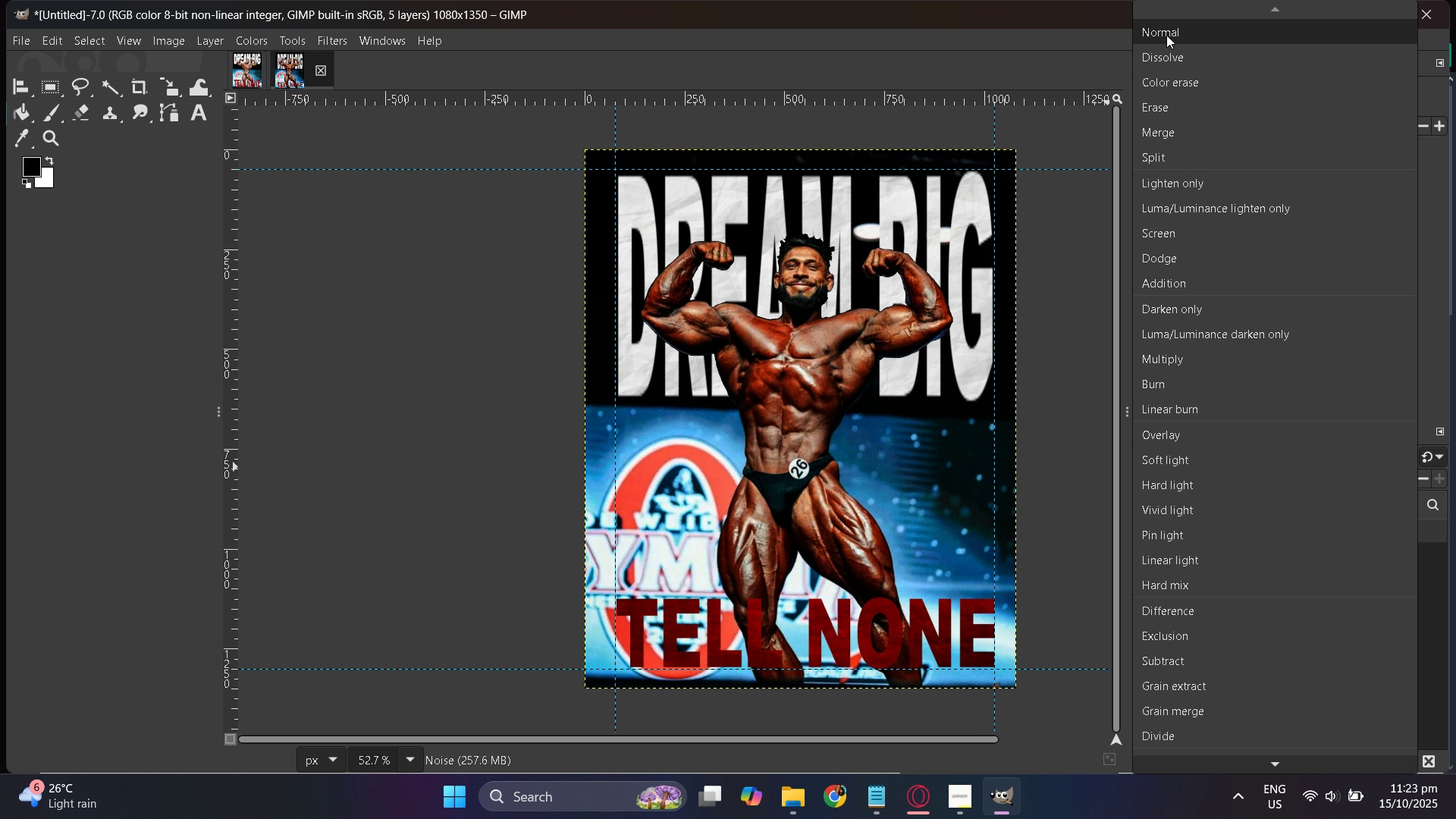 
left_click([1167, 37])
 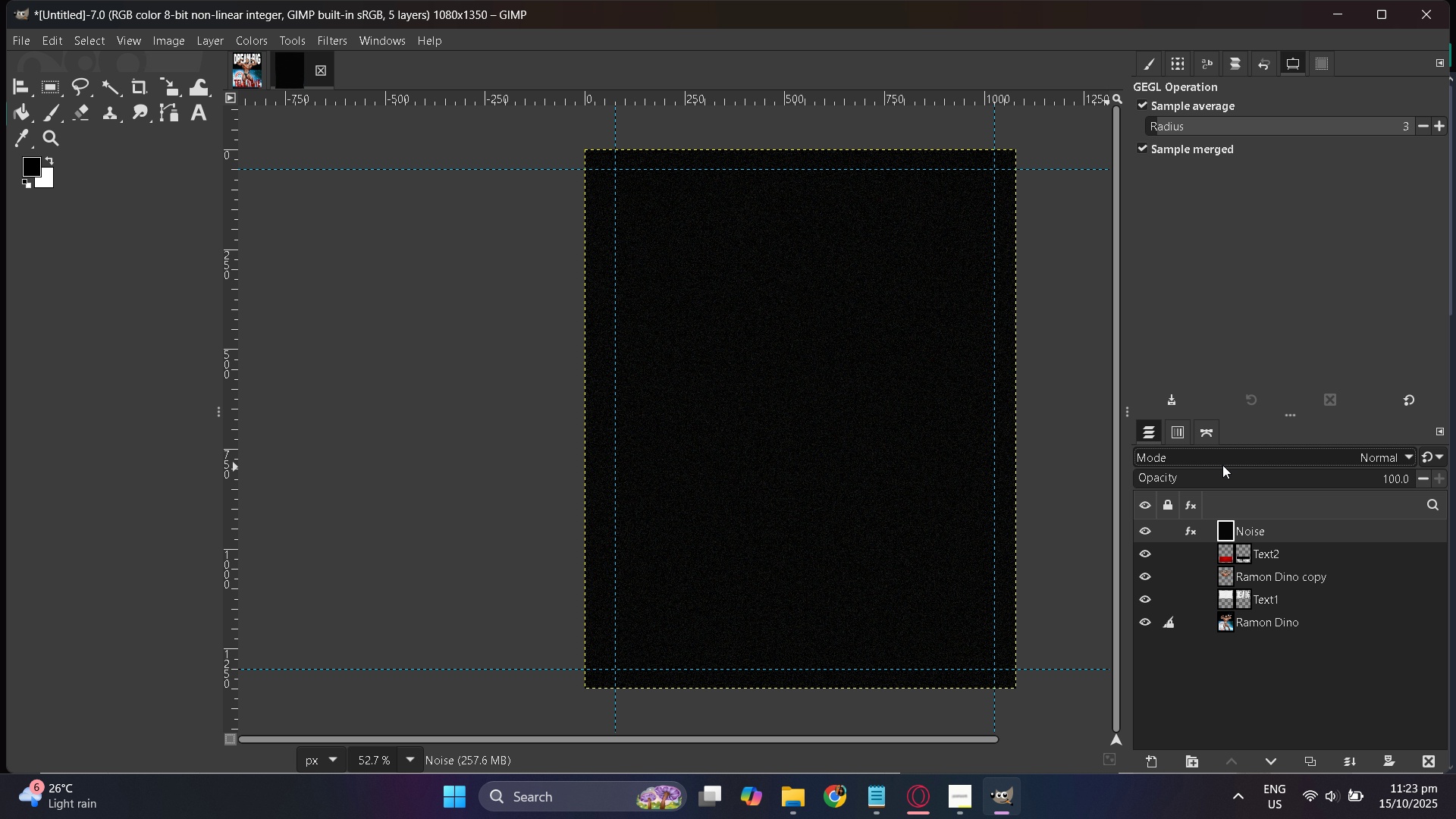 
left_click([1225, 460])
 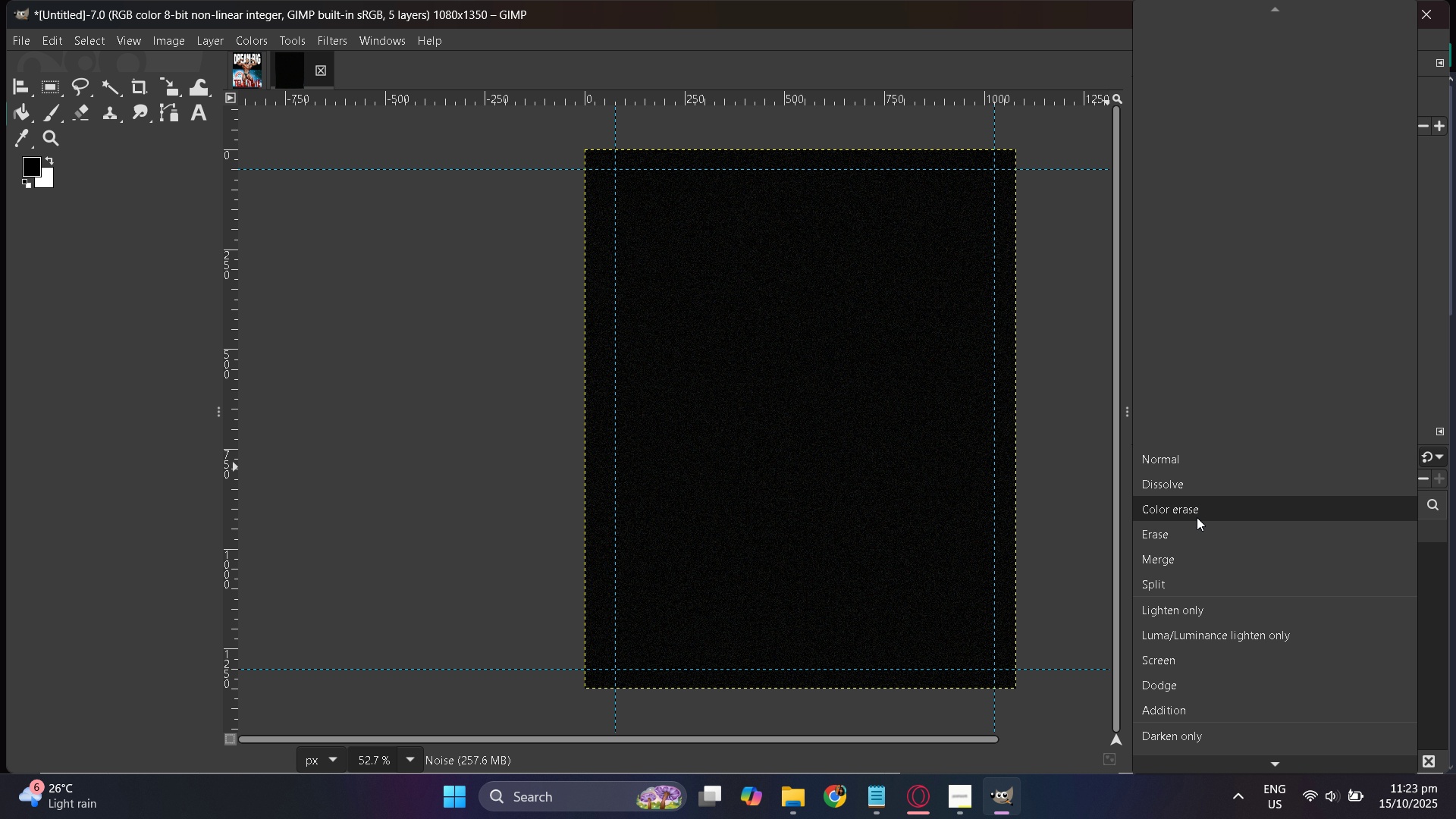 
left_click([1200, 494])
 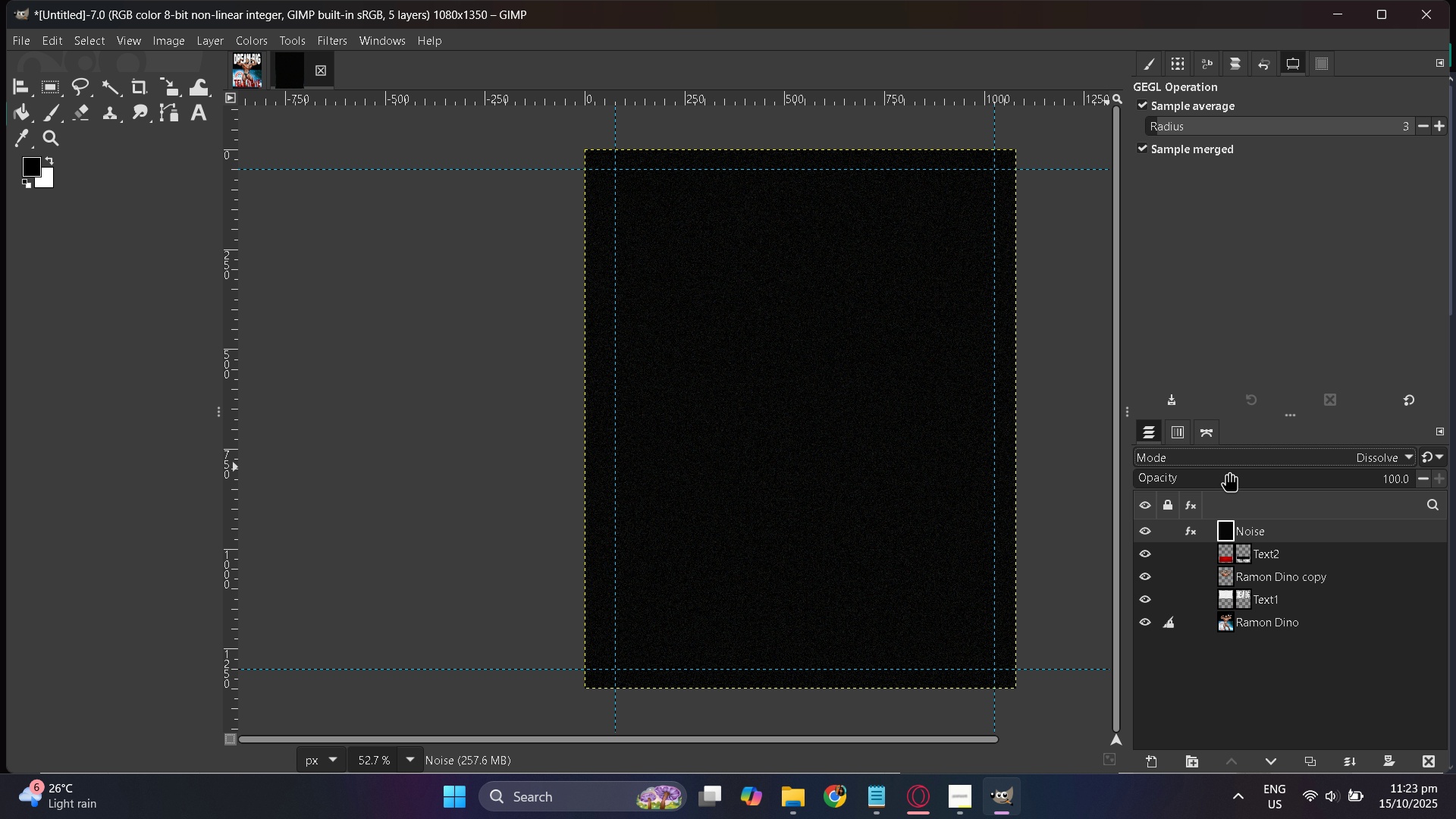 
left_click([1228, 457])
 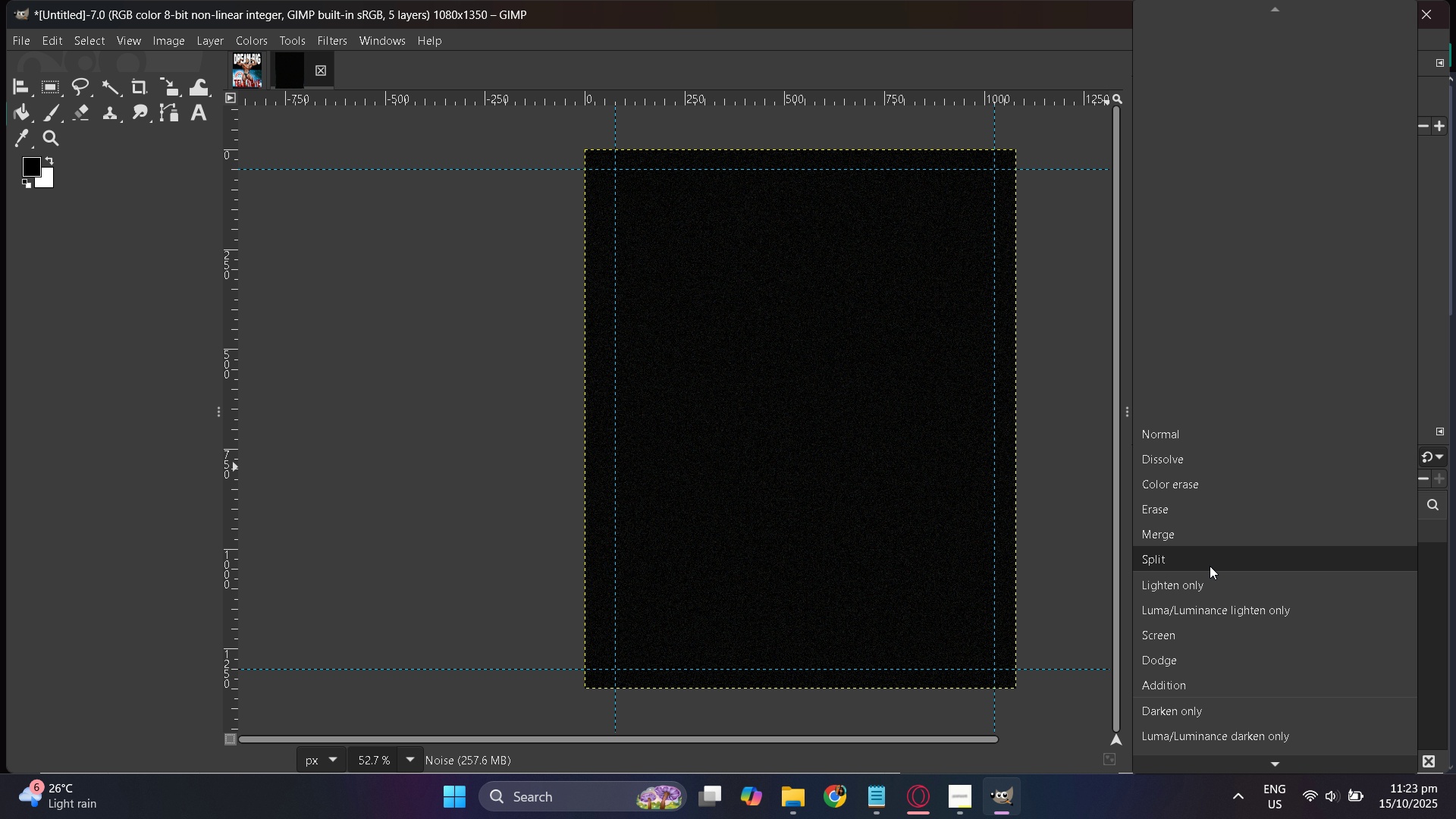 
scroll: coordinate [1206, 544], scroll_direction: down, amount: 4.0
 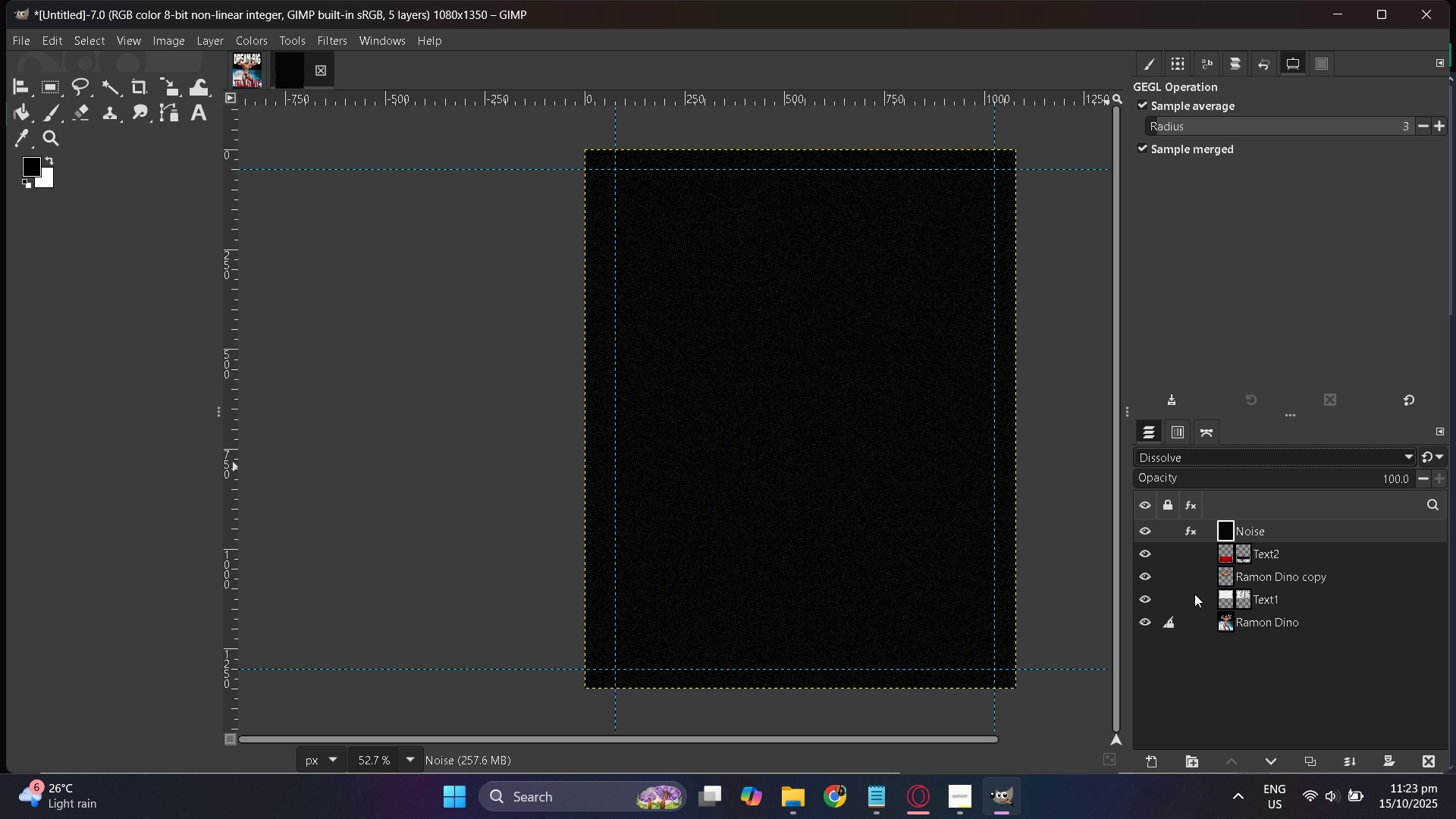 
left_click([1194, 594])
 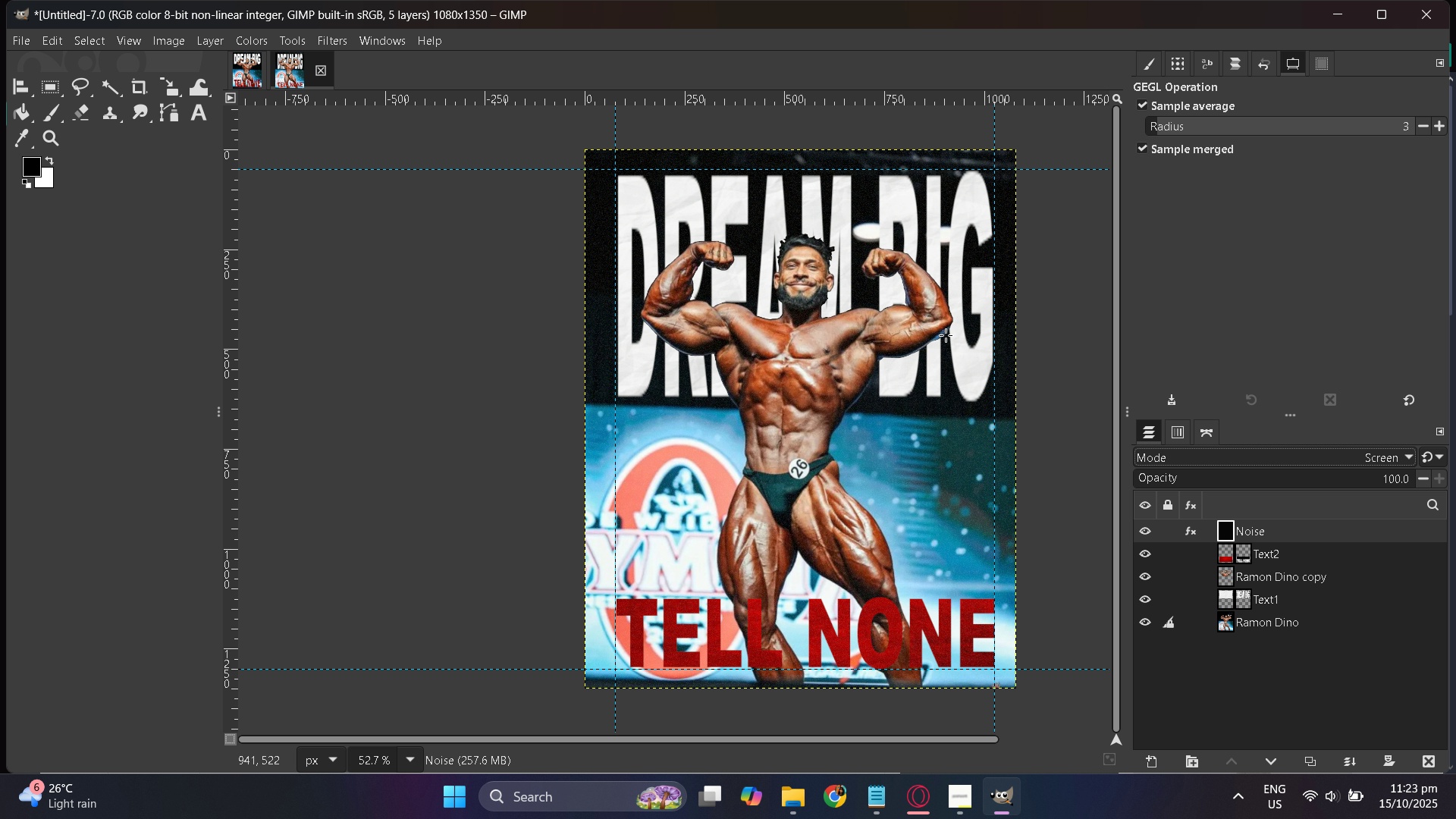 
wait(5.48)
 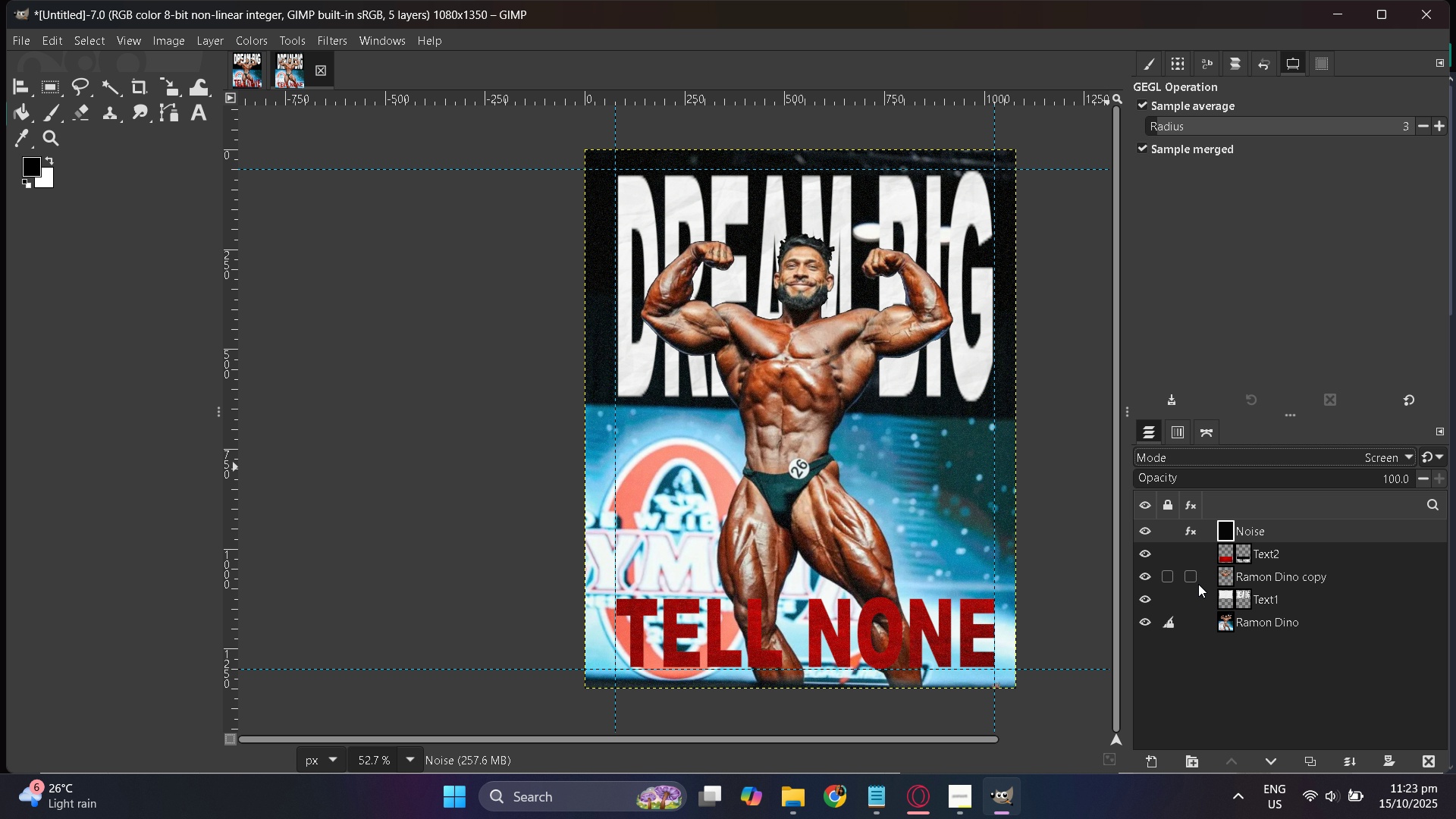 
scroll: coordinate [835, 404], scroll_direction: down, amount: 2.0
 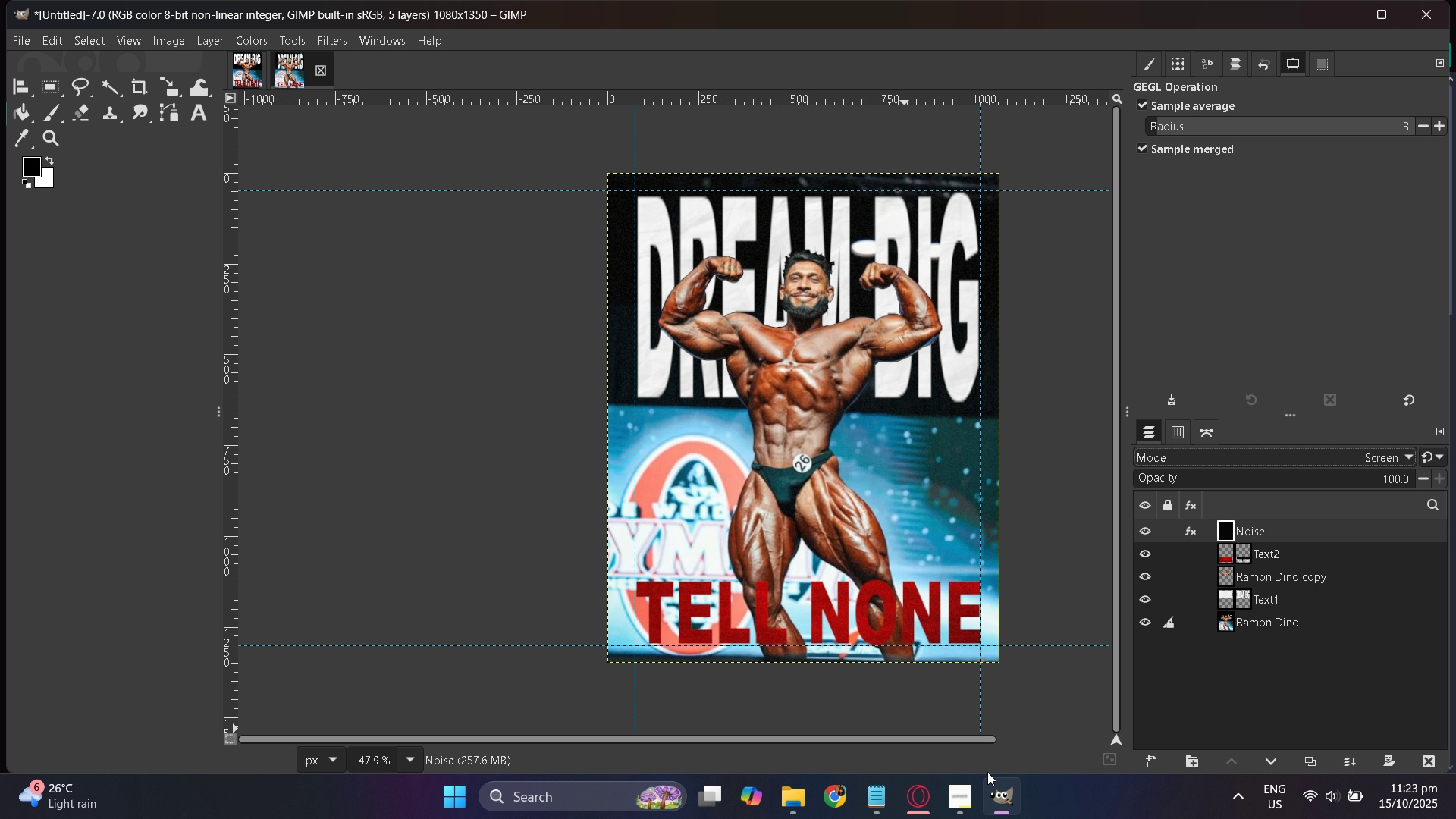 
hold_key(key=ControlLeft, duration=0.35)
 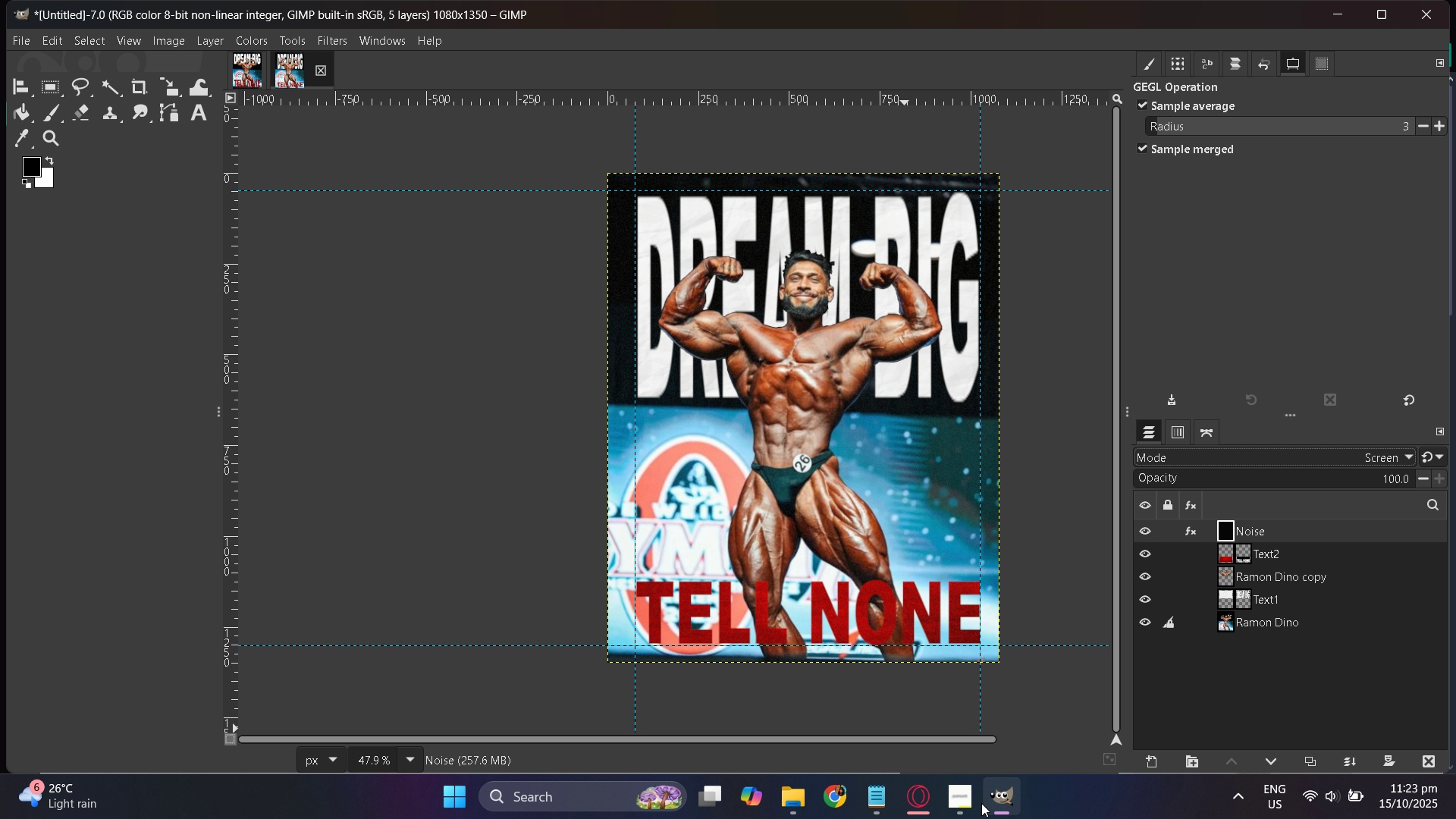 
left_click([975, 803])